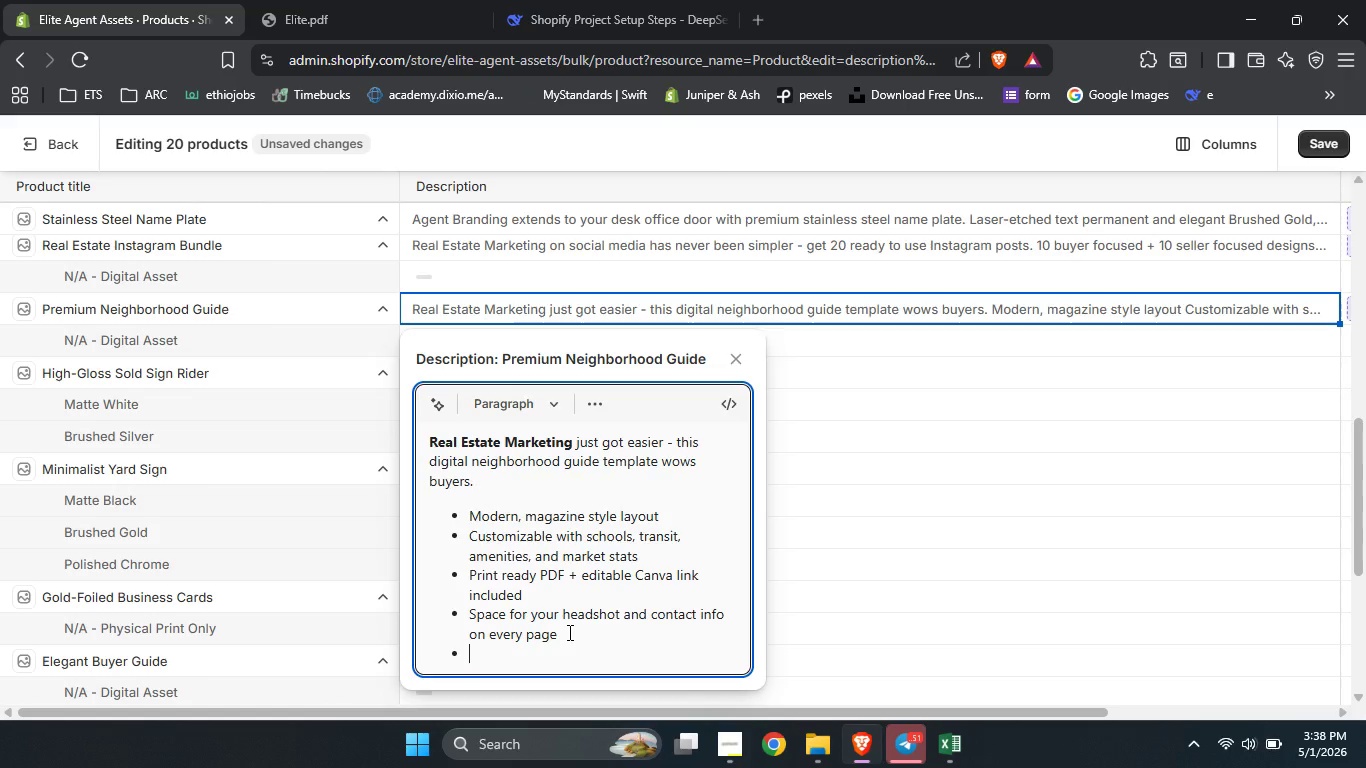 
key(Enter)
 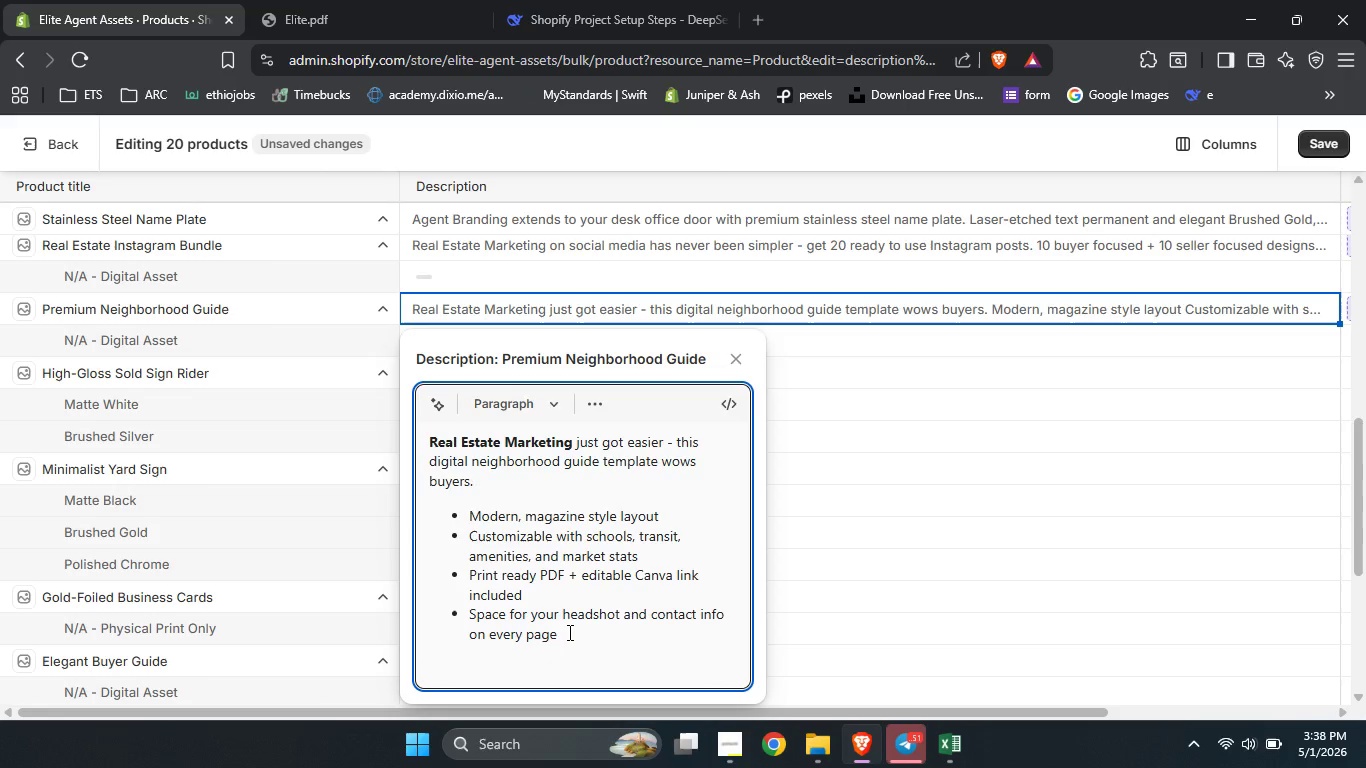 
type(Use this reall )
key(Backspace)
key(Backspace)
type( estate marketing assets to position yoursep)
key(Backspace)
type(lf as the local ec)
key(Backspace)
type(xpert. Download and personalize in under an hour.)
 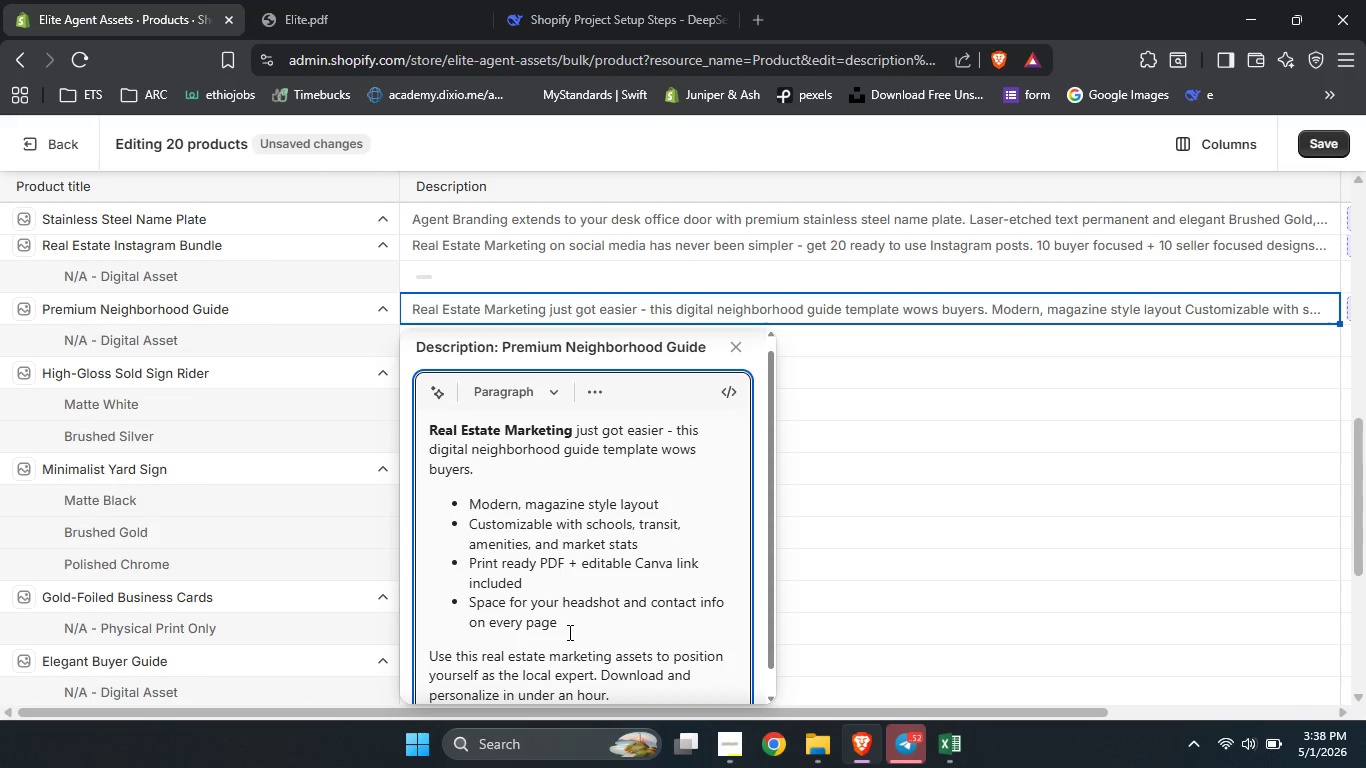 
left_click([850, 427])
 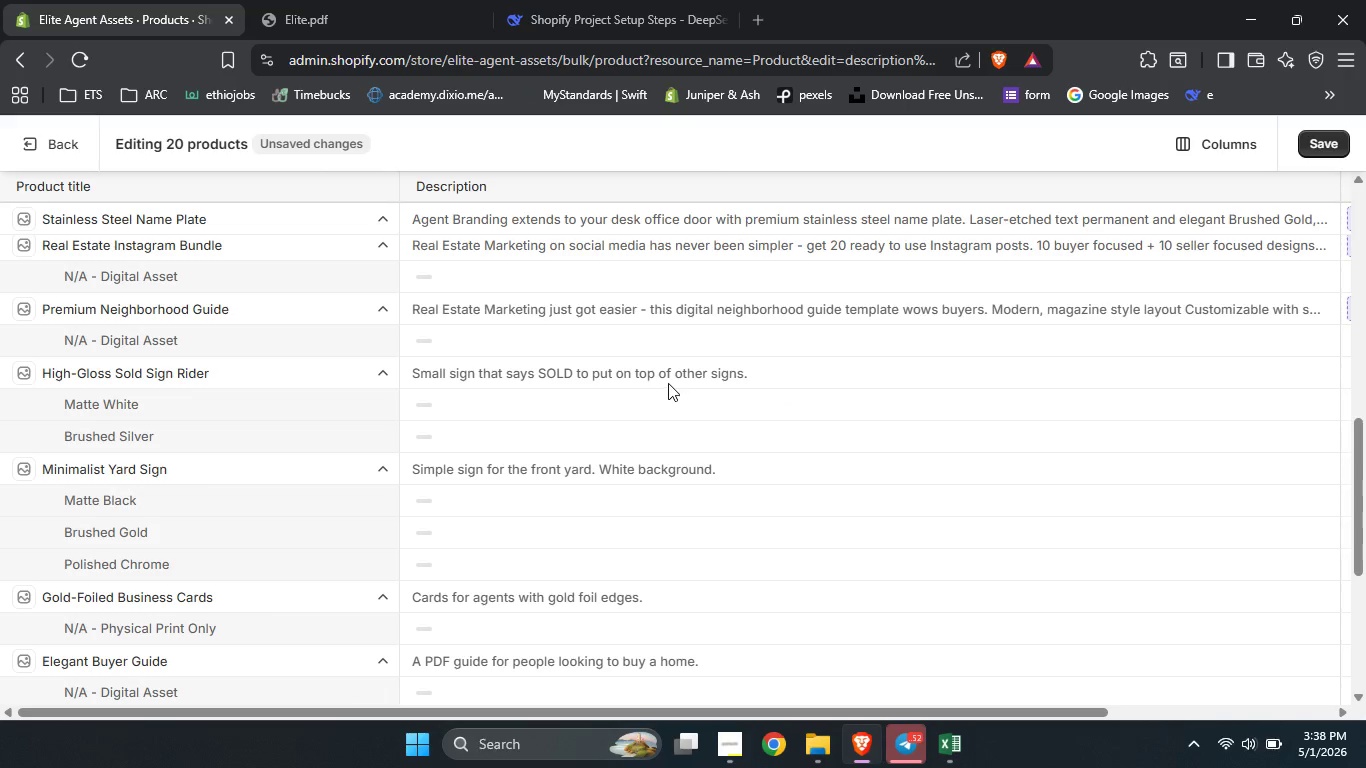 
left_click([668, 383])
 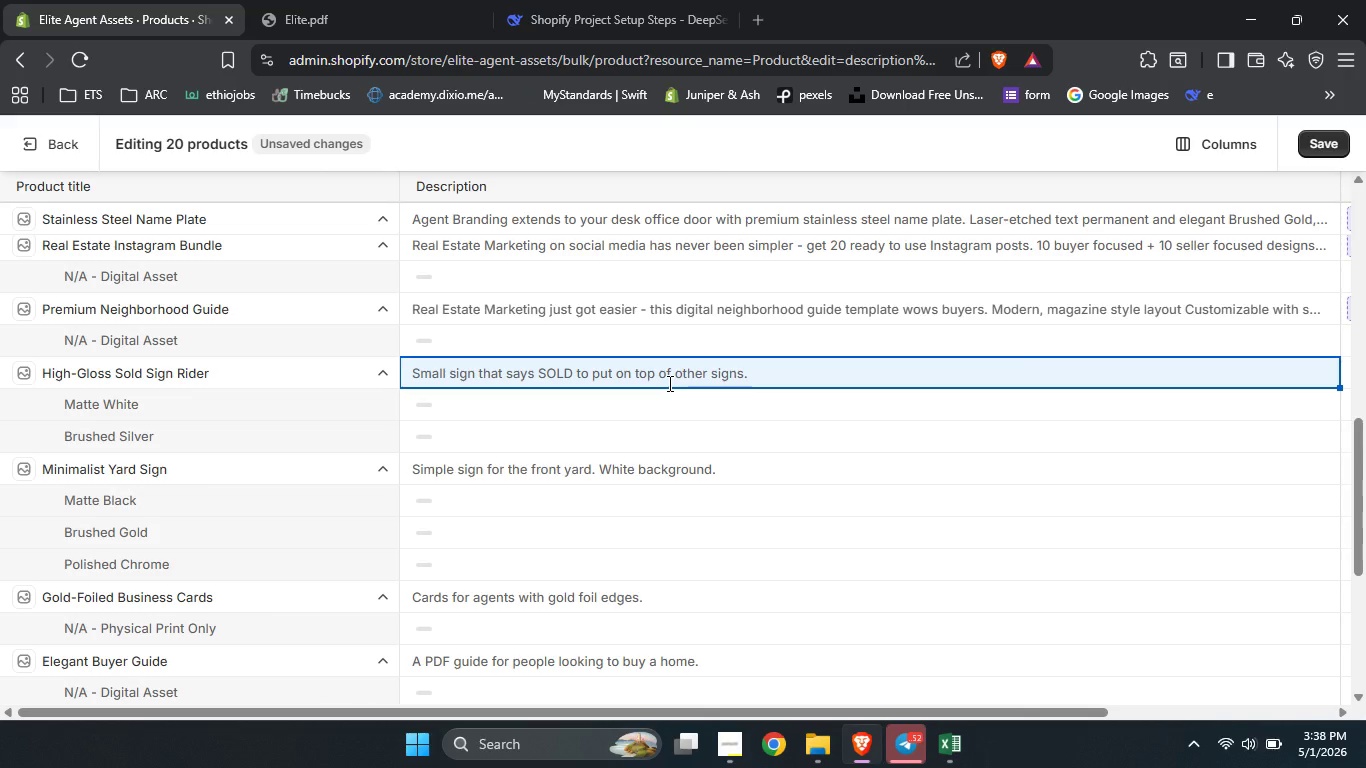 
double_click([668, 383])
 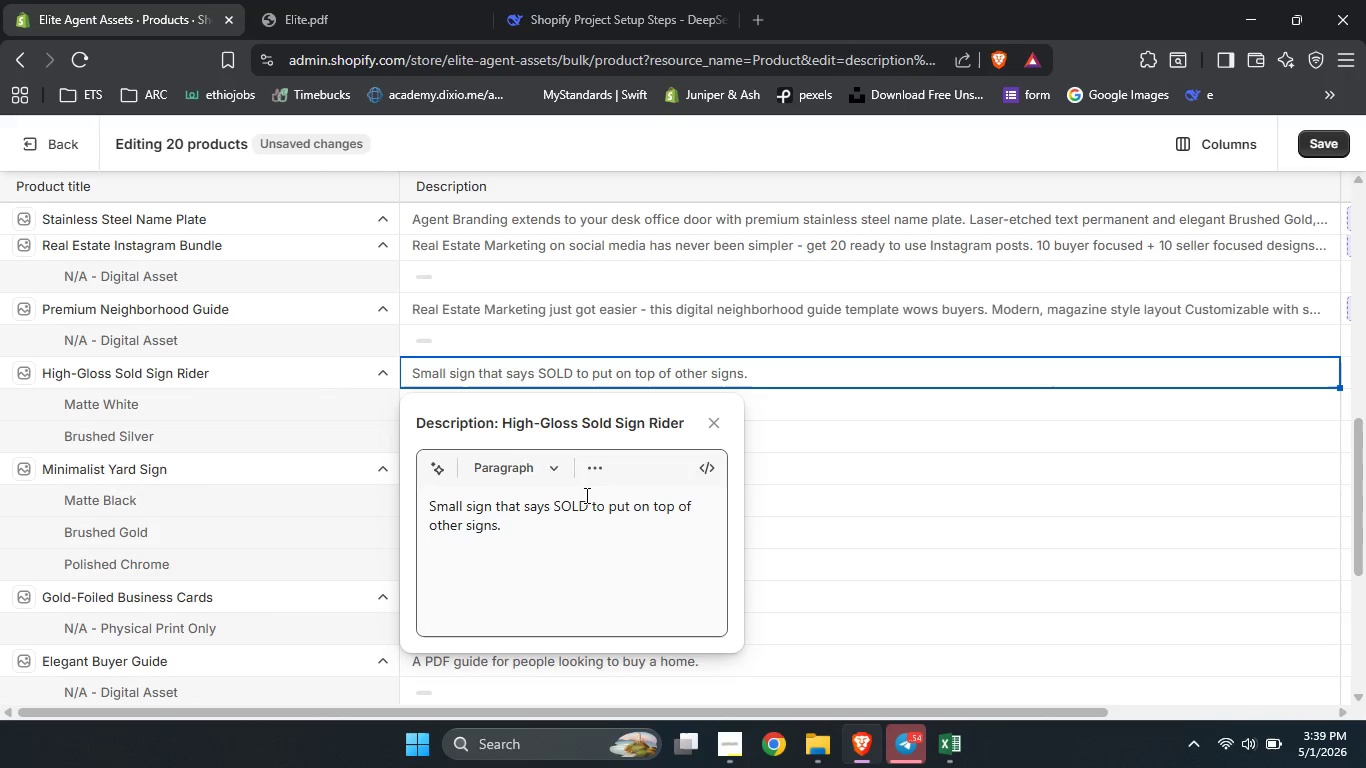 
wait(5.25)
 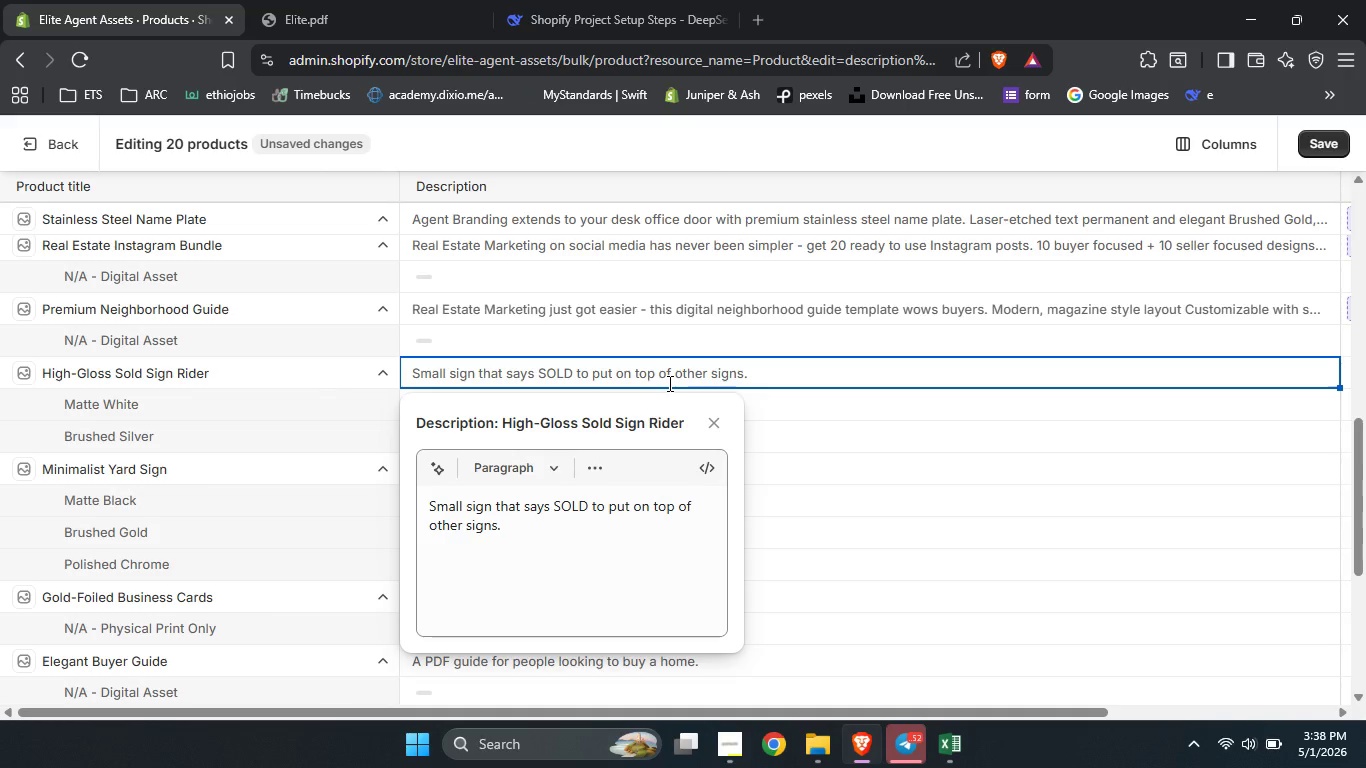 
left_click_drag(start_coordinate=[1357, 458], to_coordinate=[1361, 491])
 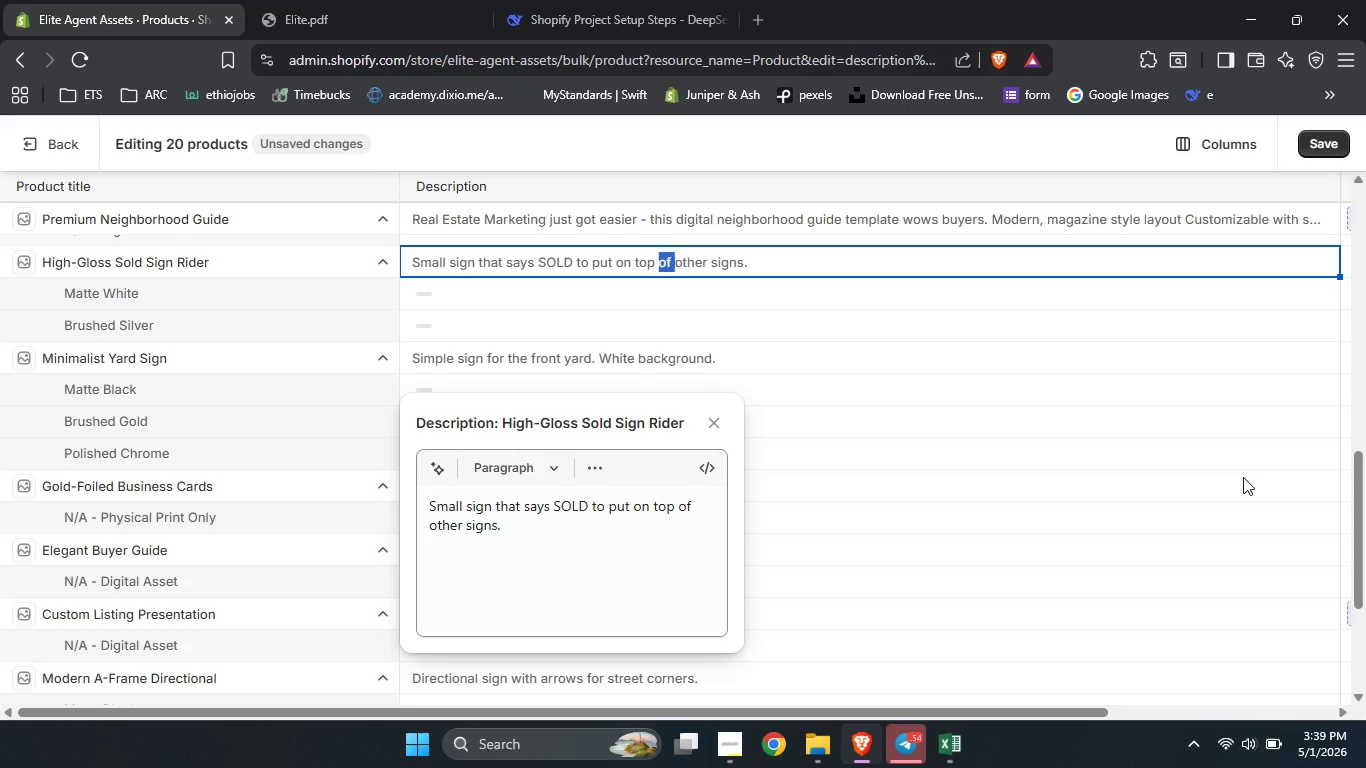 
left_click([1240, 482])
 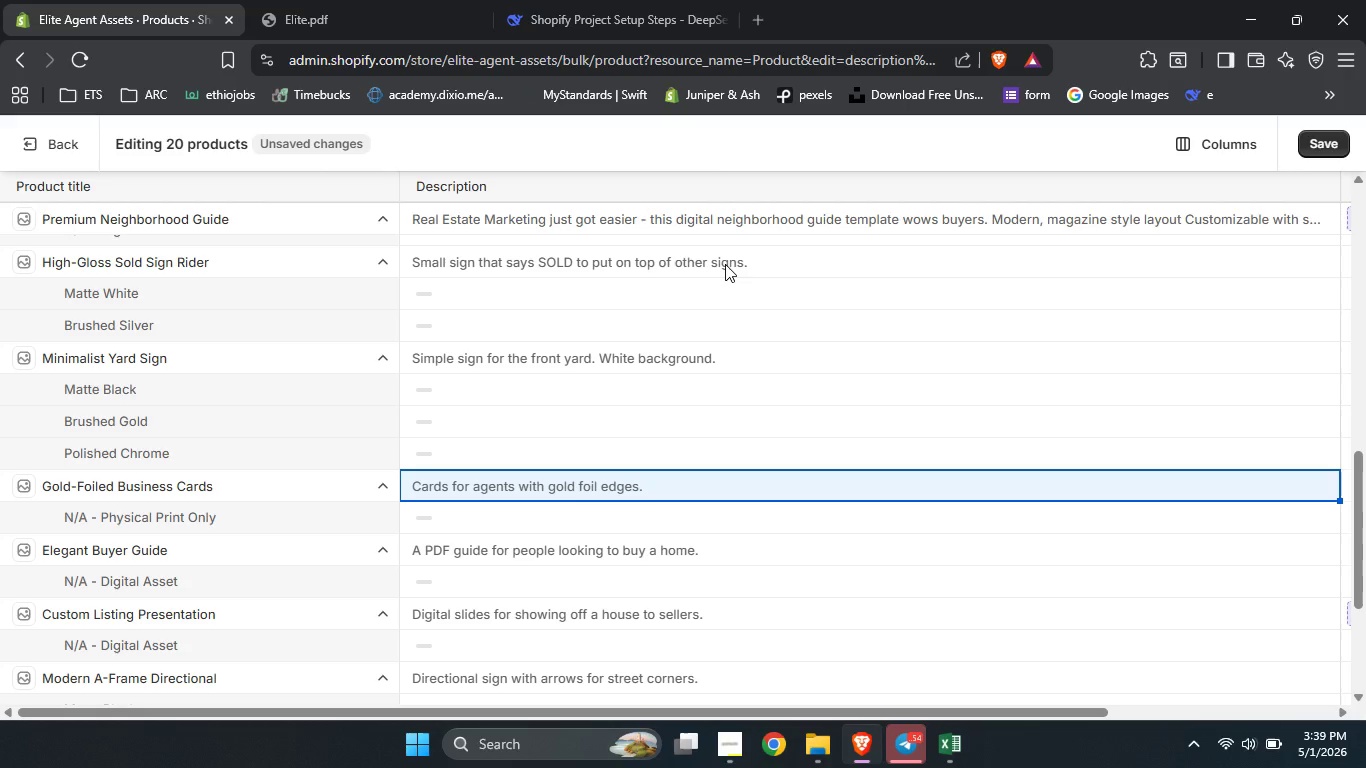 
double_click([725, 264])
 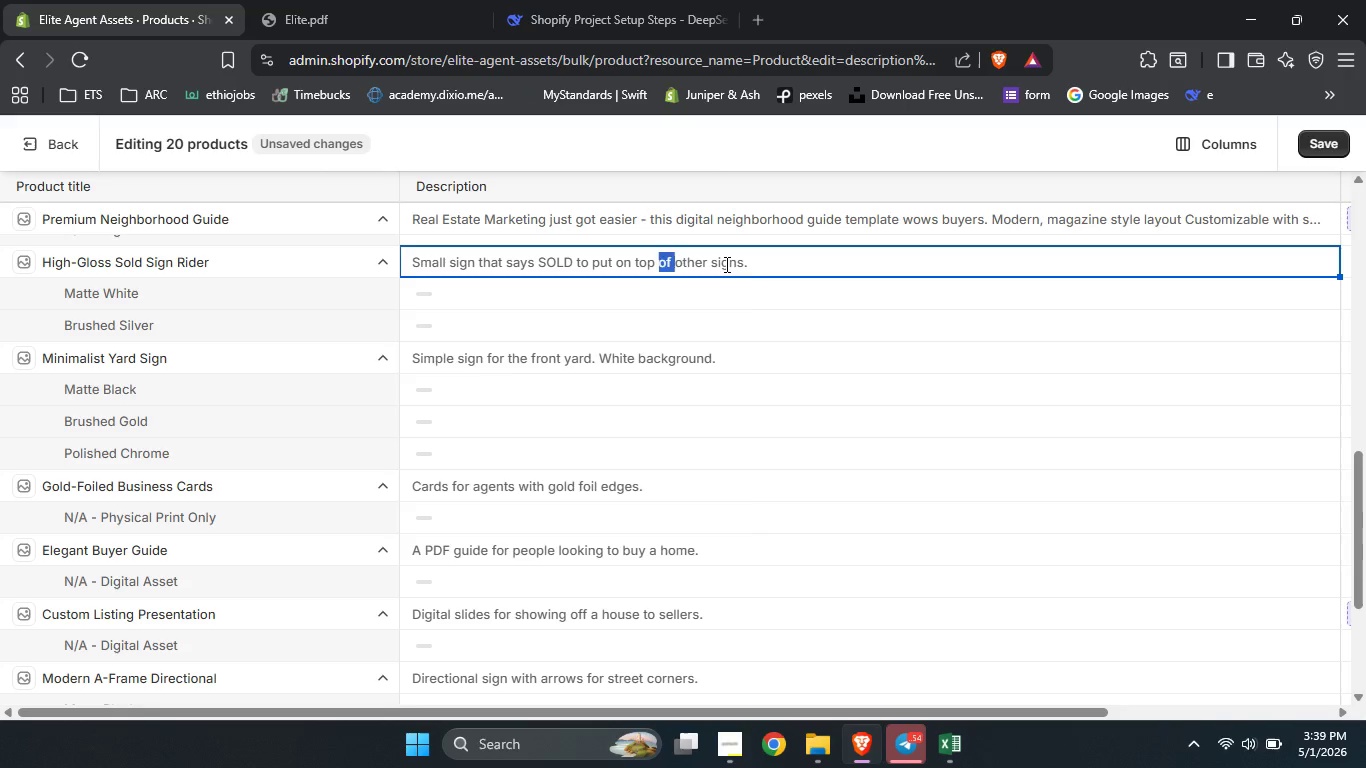 
hold_key(key=ControlLeft, duration=0.59)
 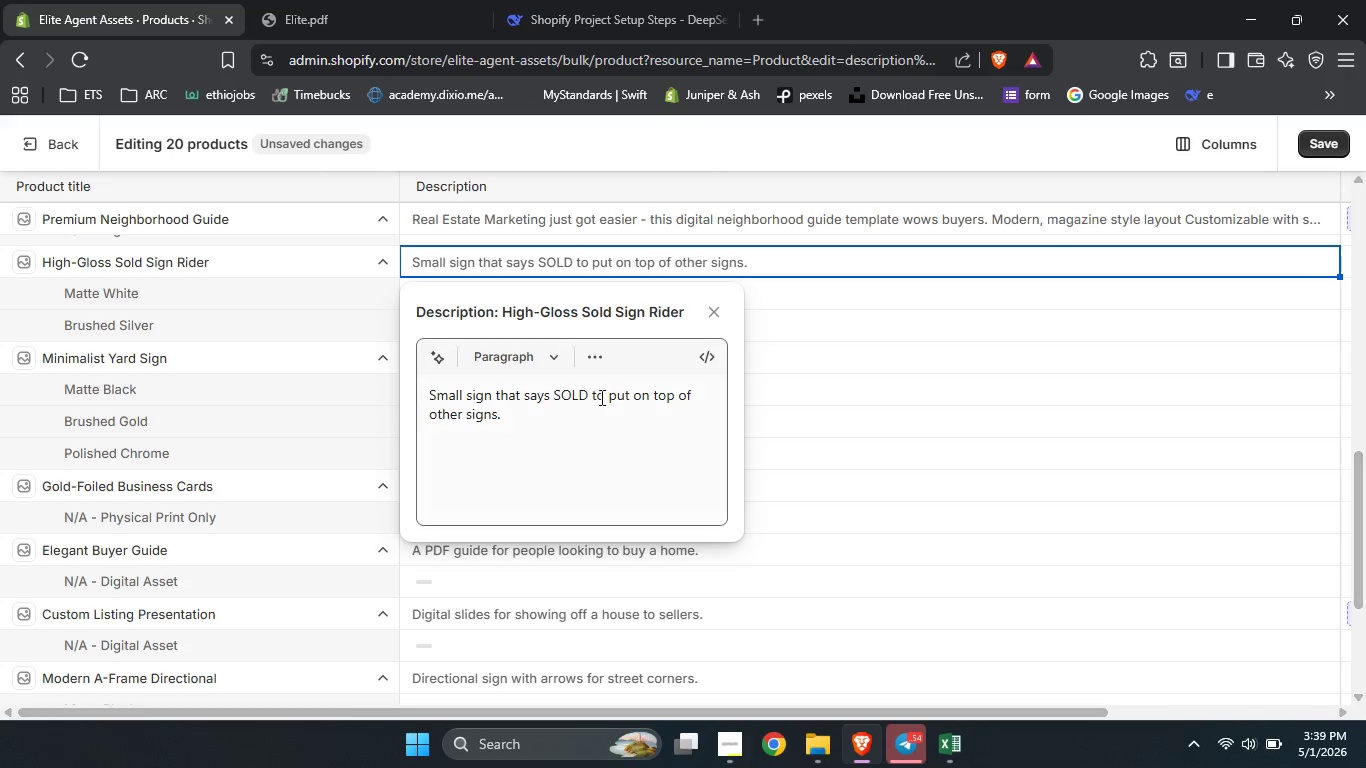 
left_click([600, 399])
 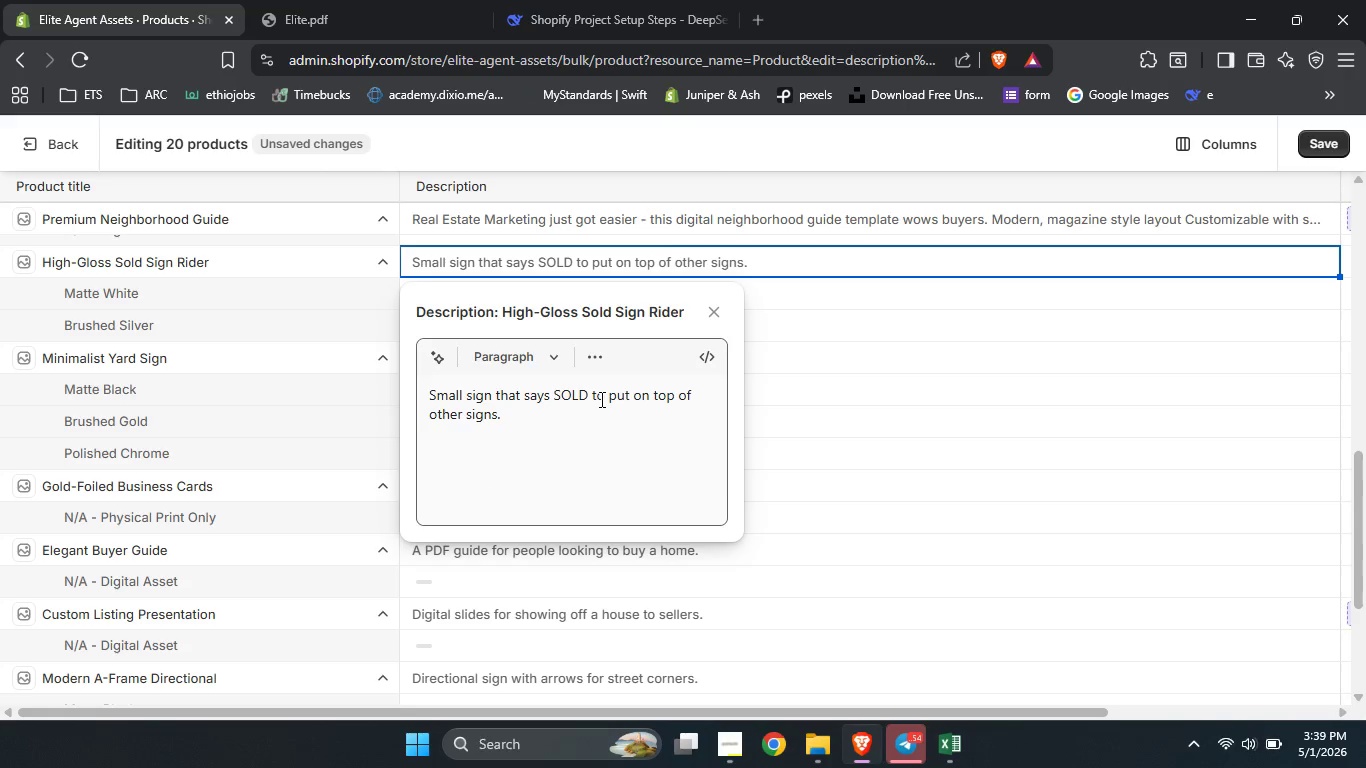 
key(Control+A)
 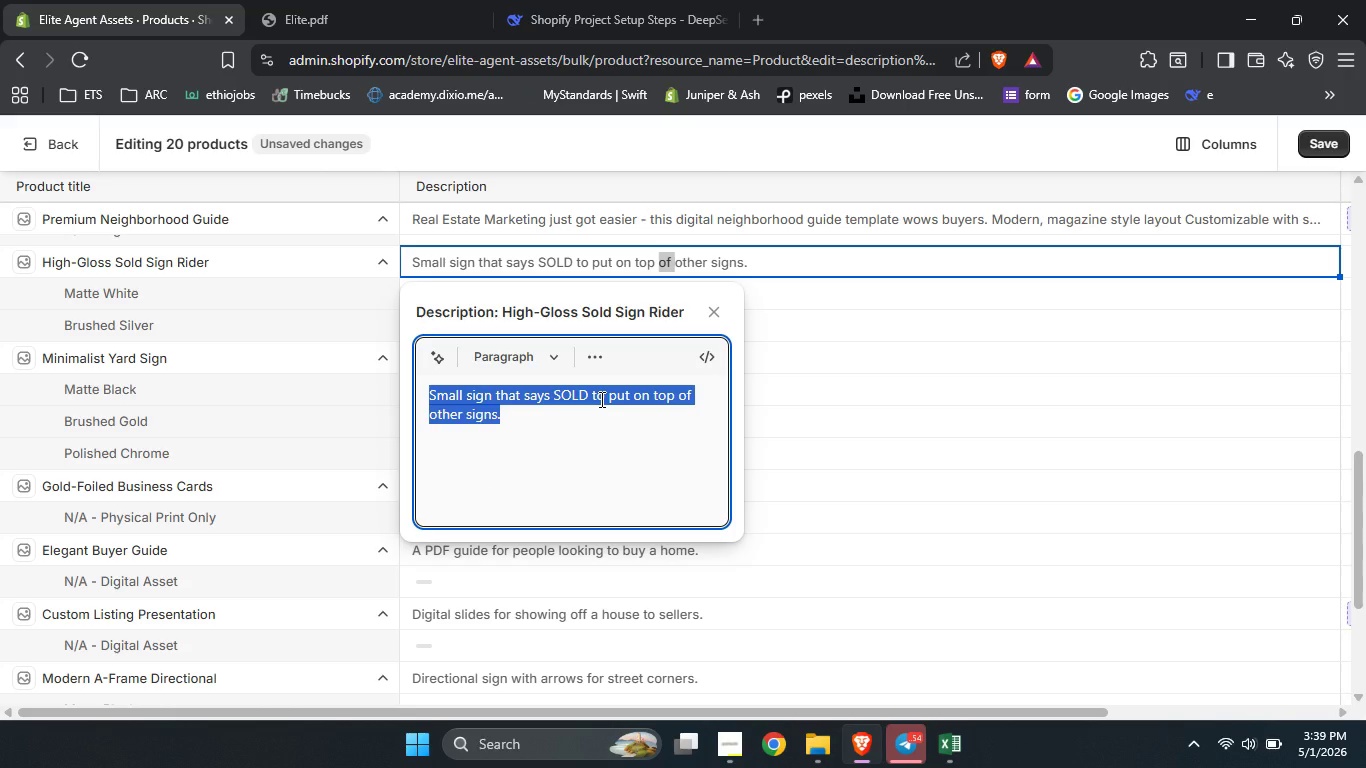 
type(Custom Yards)
key(Backspace)
type(d Signs )
 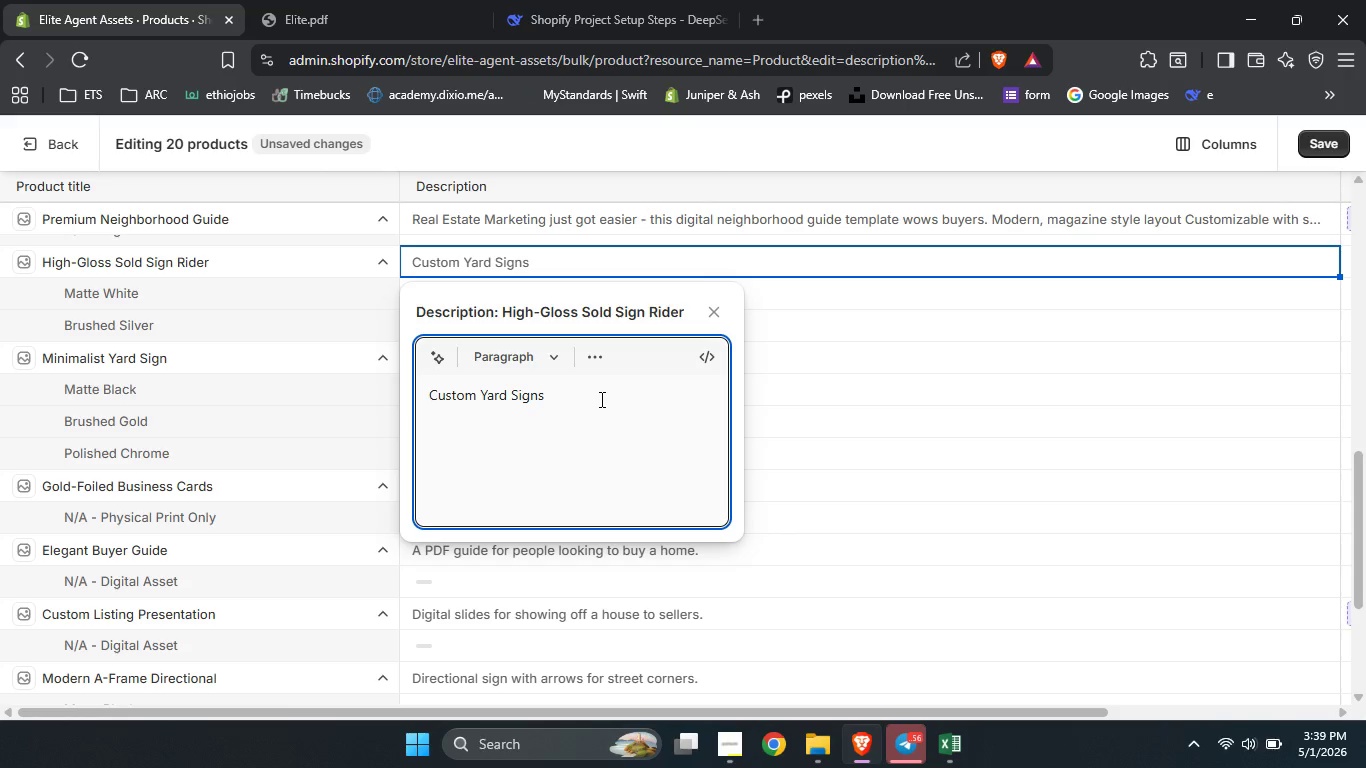 
type(get the perfect )
 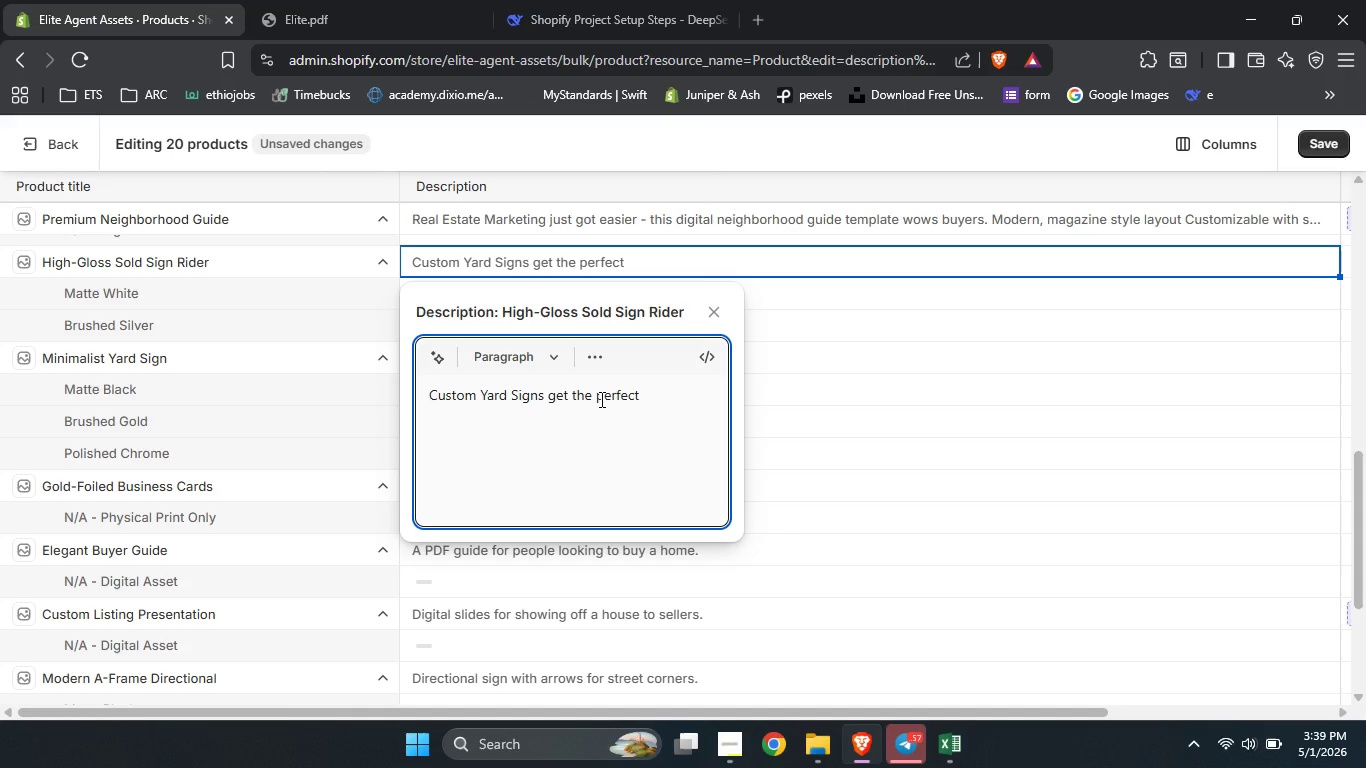 
type(finishing touch )
 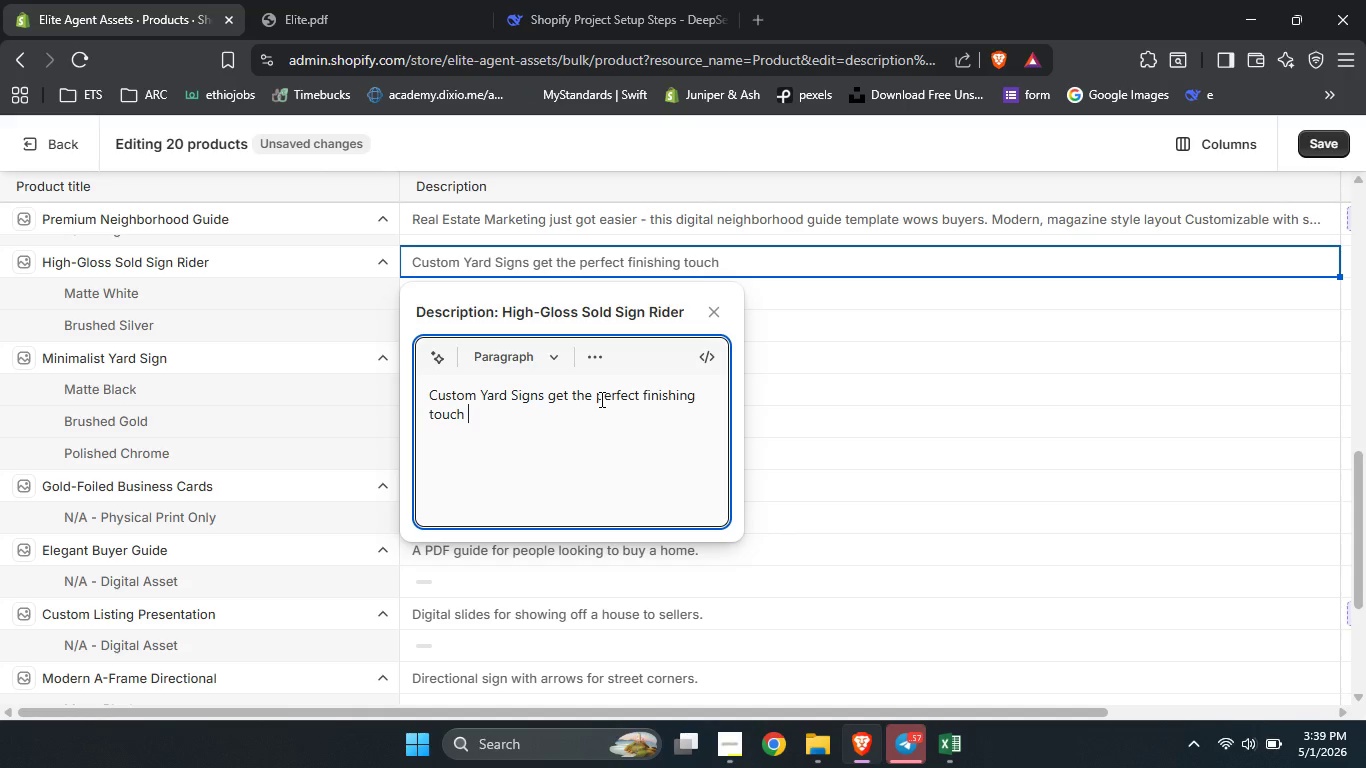 
type(with )
 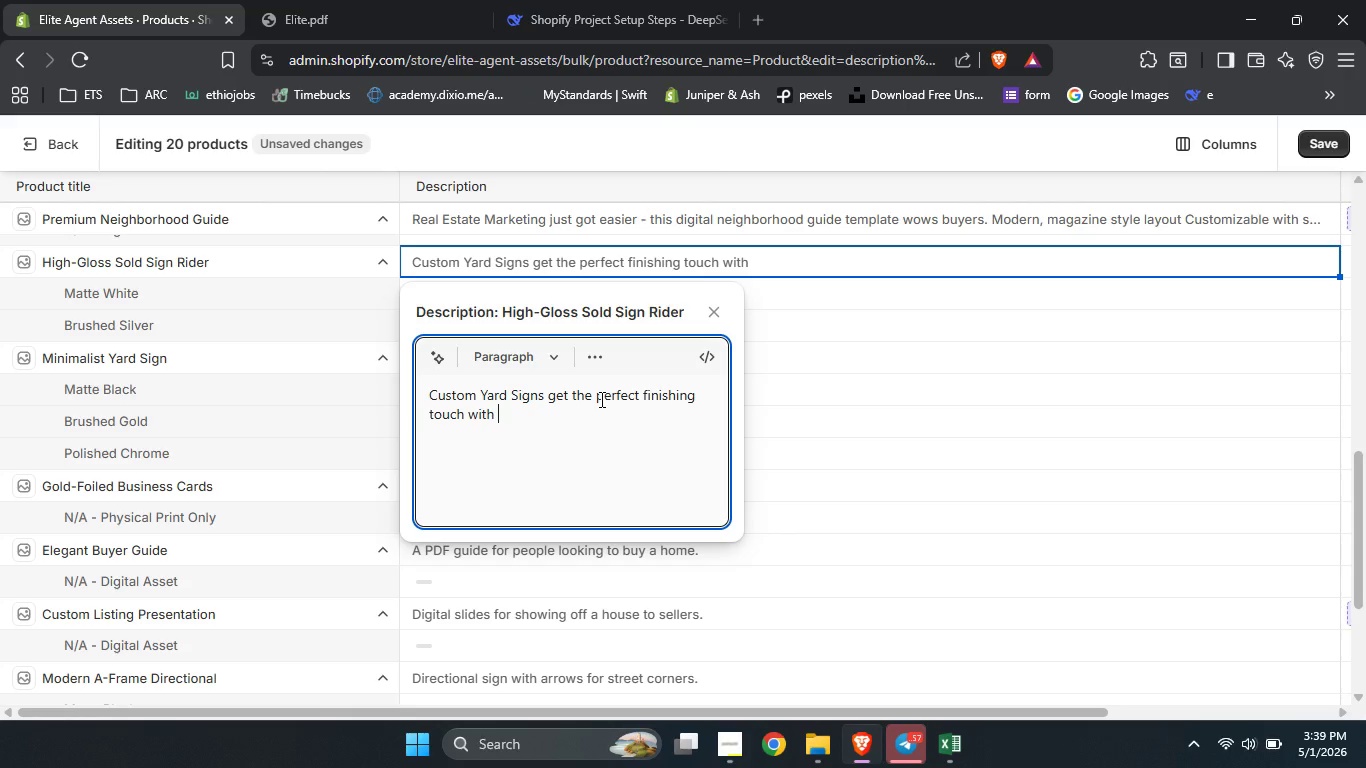 
type(high glass)
key(Backspace)
key(Backspace)
key(Backspace)
type(oss " So)
key(Backspace)
type(OLD" rider )
key(Backspace)
type(.)
 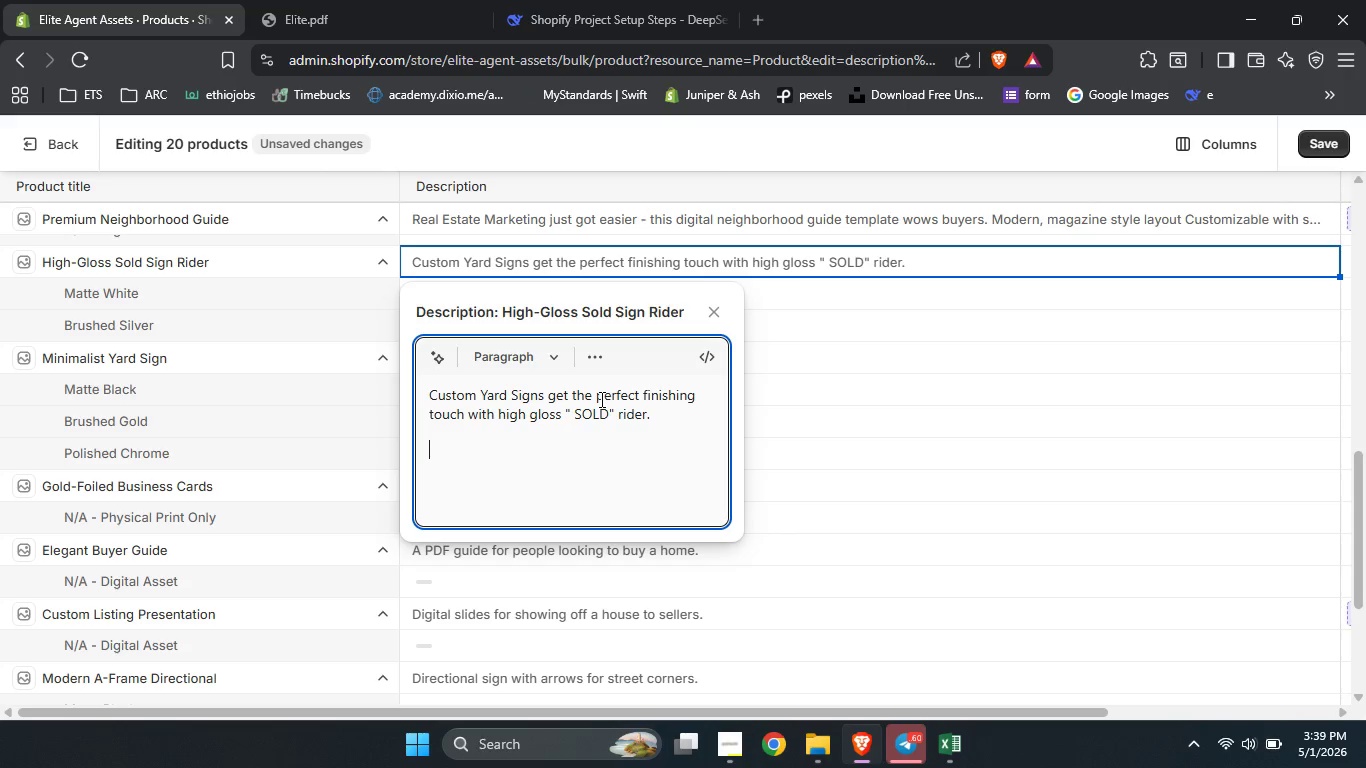 
 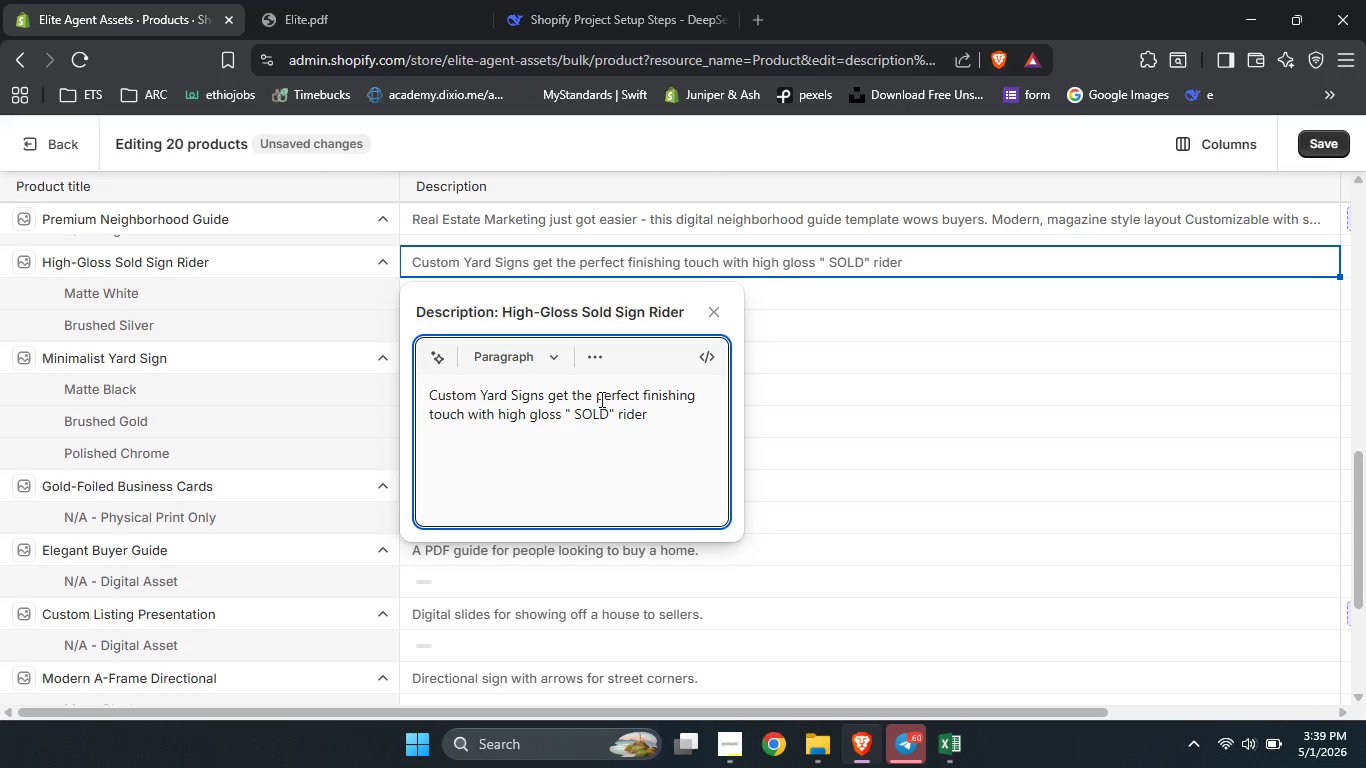 
key(Enter)
 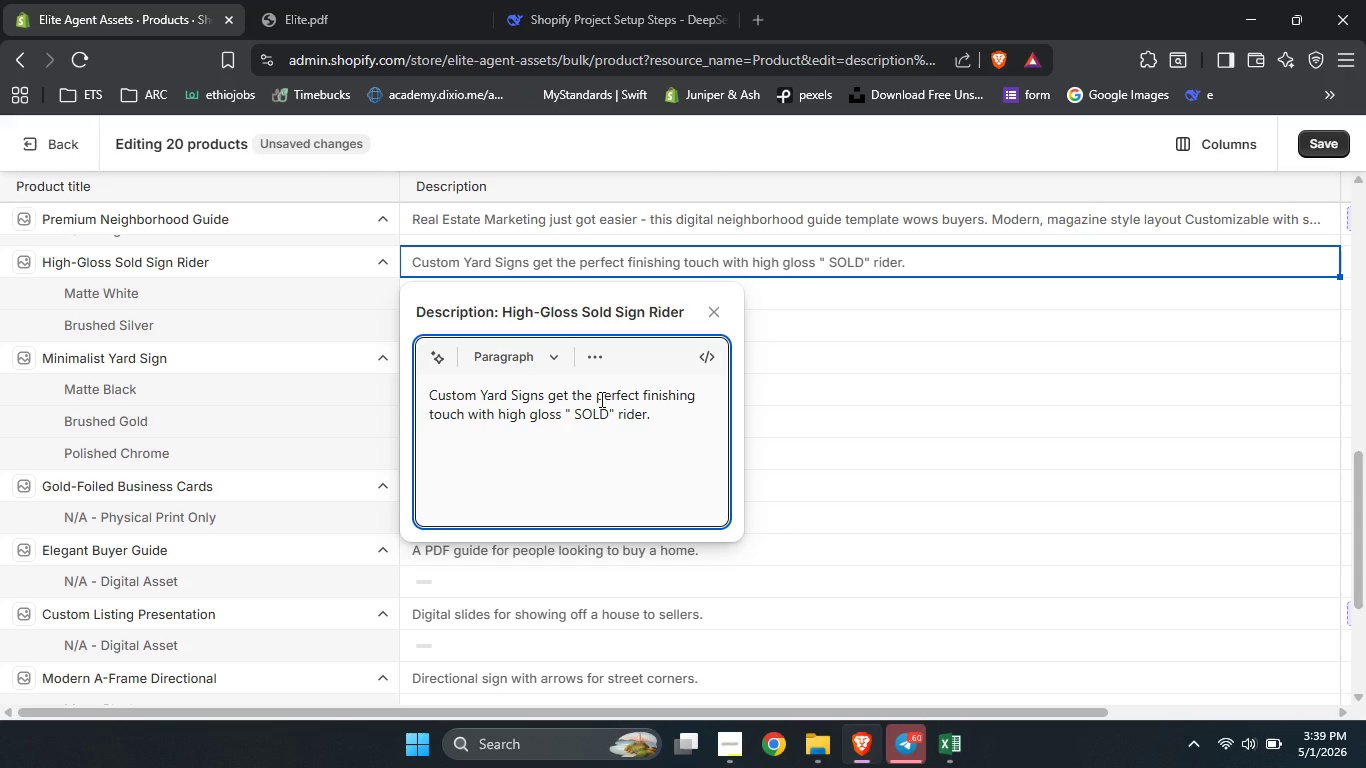 
type(Attaches securly )
 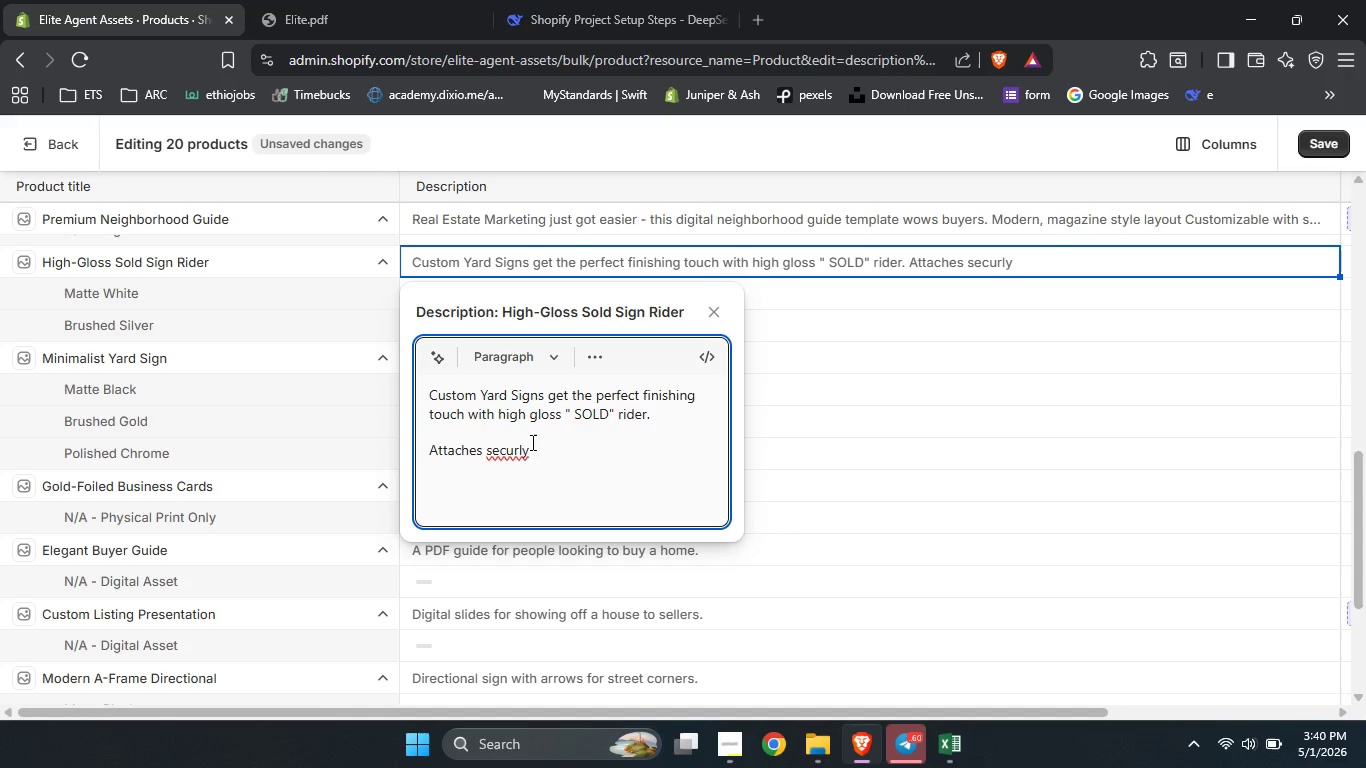 
double_click([506, 454])
 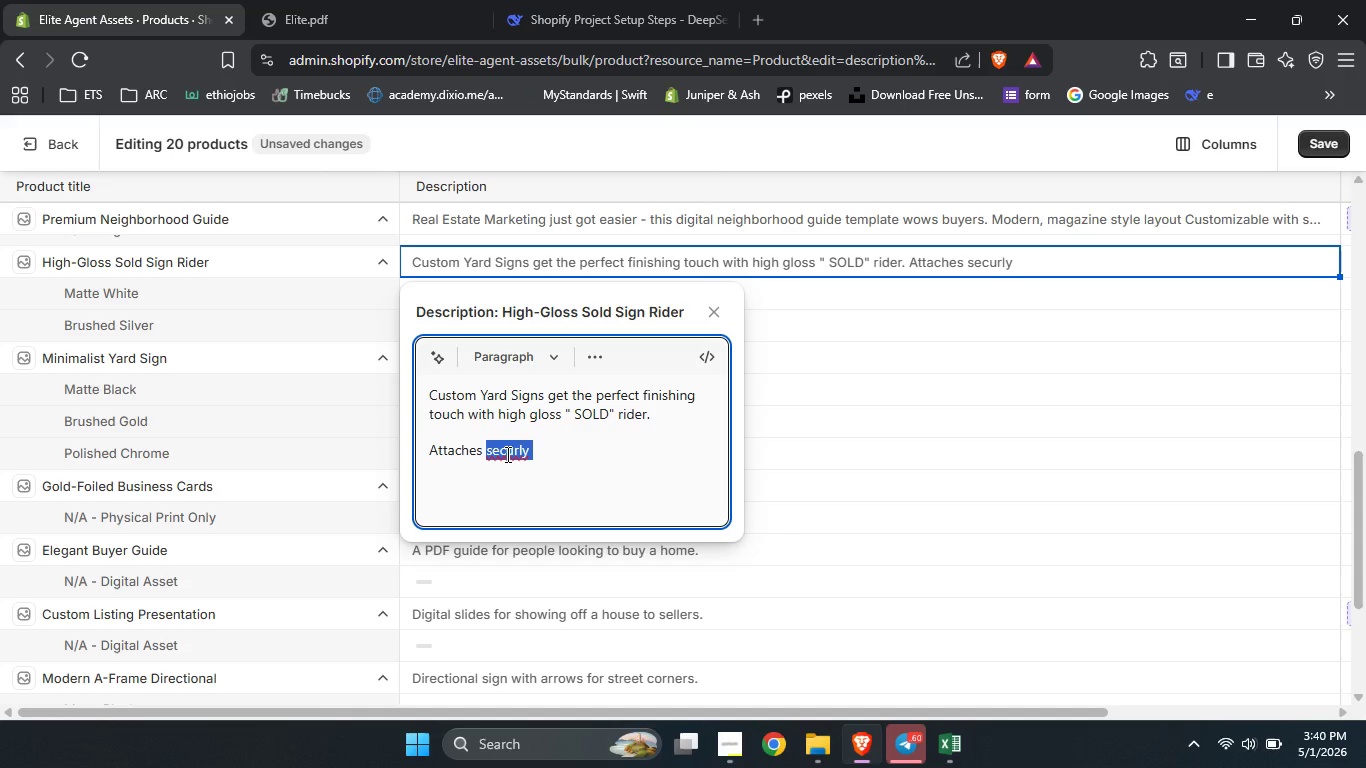 
hold_key(key=ShiftLeft, duration=0.52)
 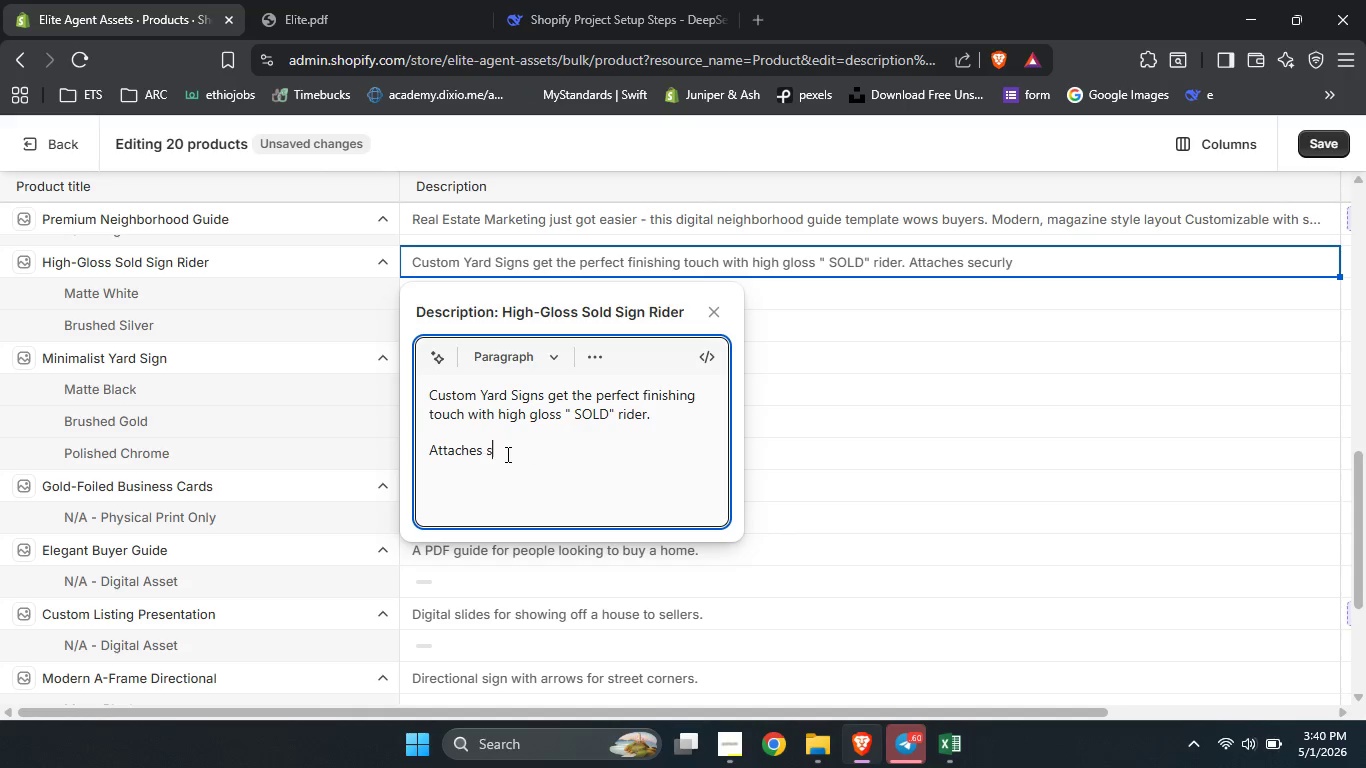 
type(securely to any standard t)
key(Backspace)
type(yard sign i)
key(Backspace)
type(or frame )
key(Backspace)
 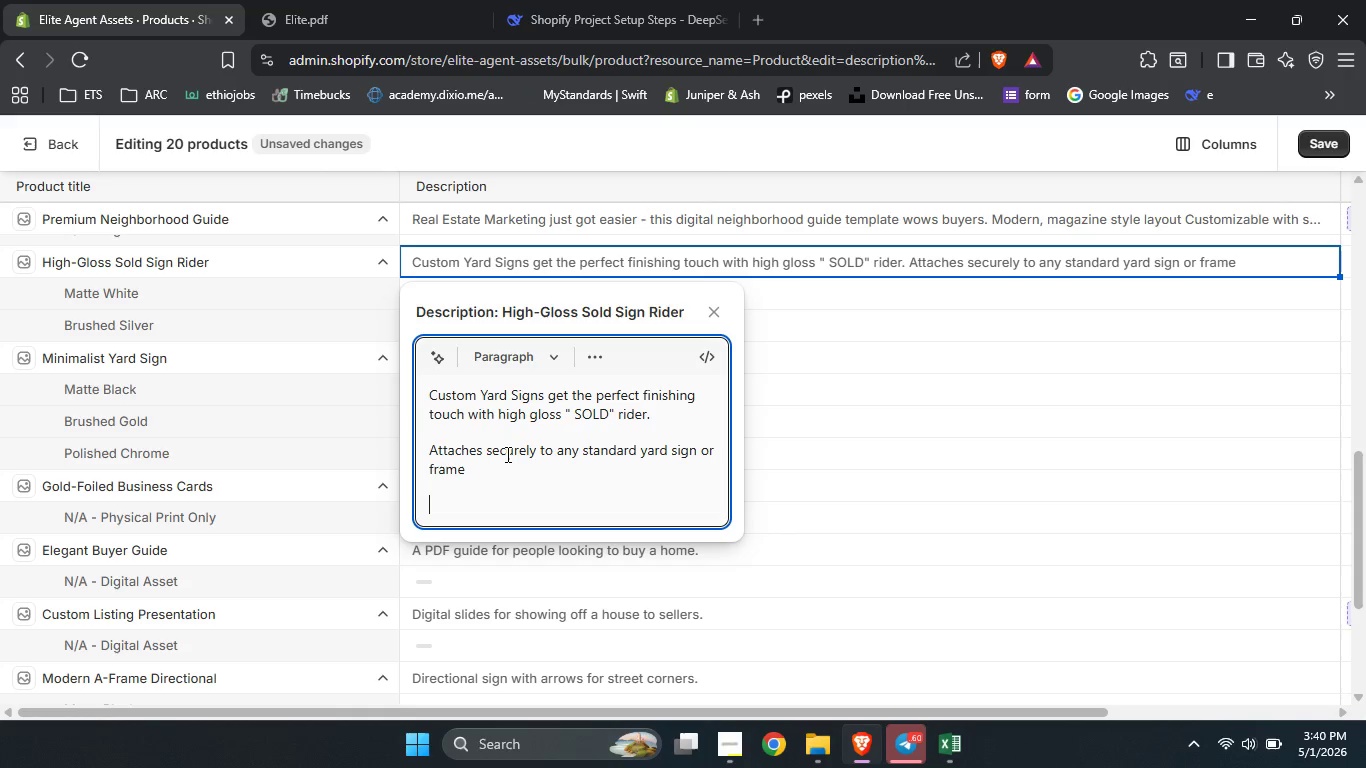 
key(Enter)
 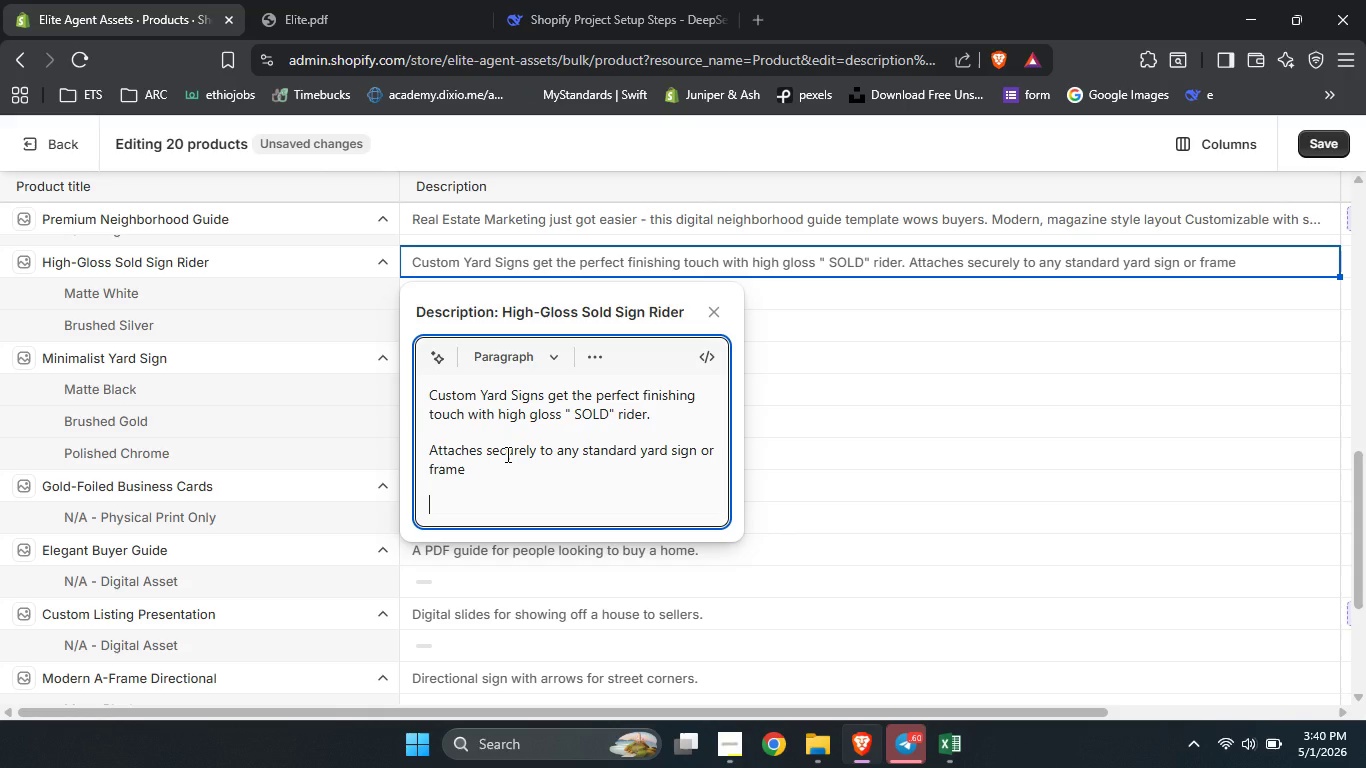 
type(High gloss V)
key(Backspace)
type(UV finish t)
key(Backspace)
type(resistant scratches and sun damage)
 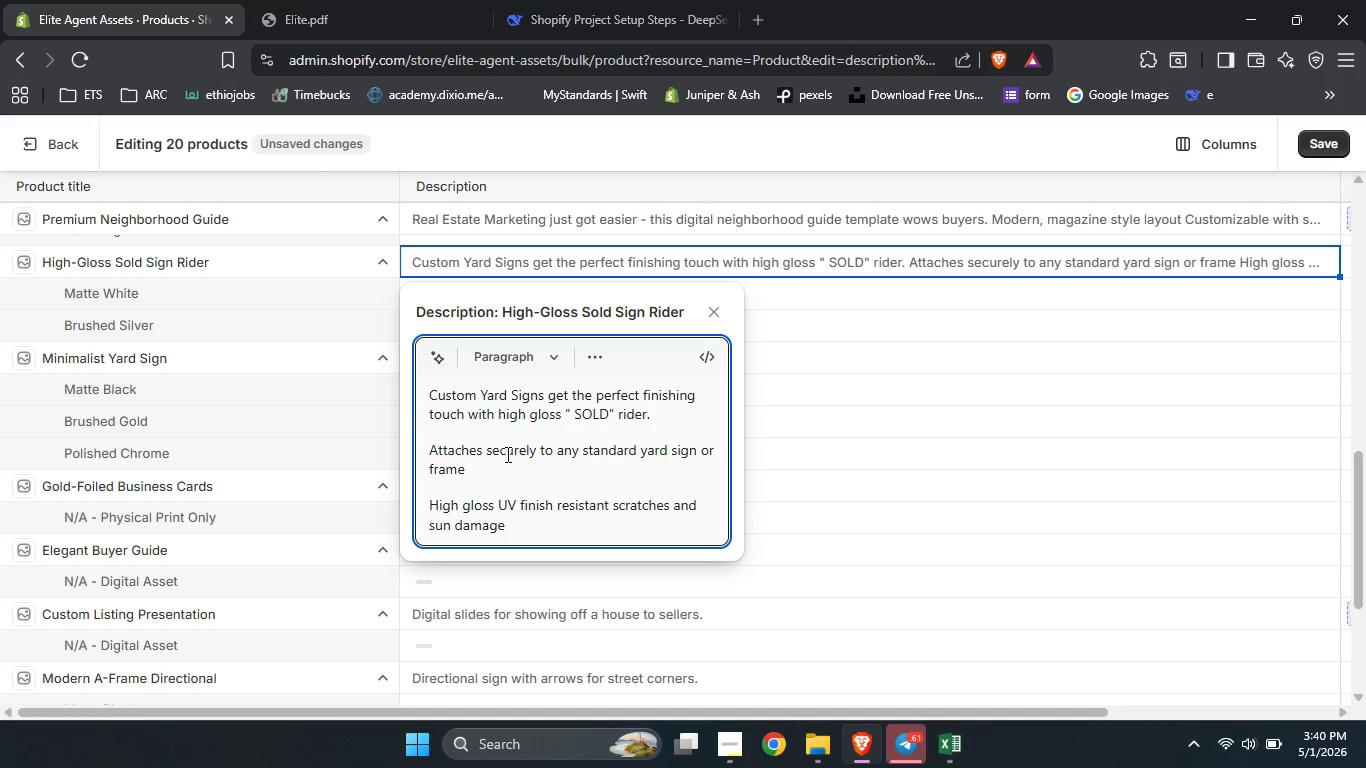 
key(Enter)
 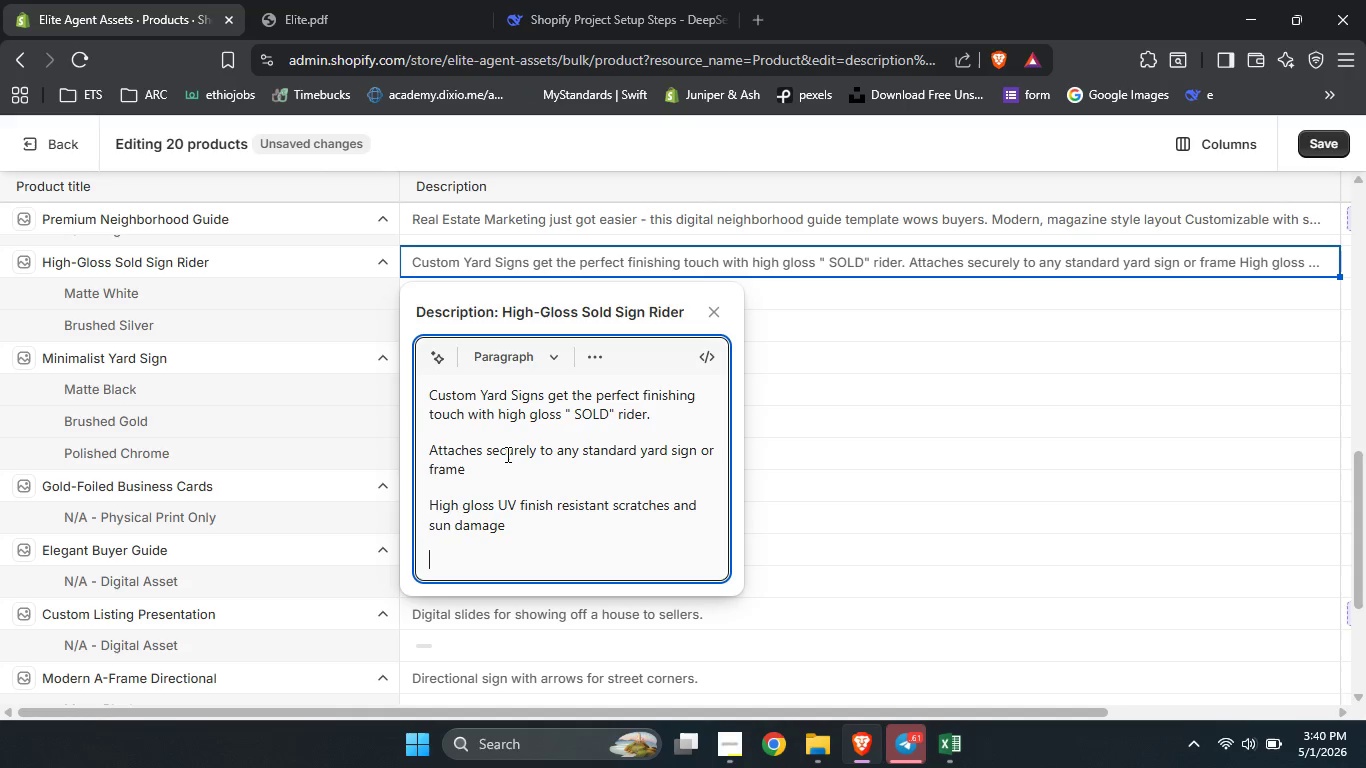 
type(Matte Whitr)
key(Backspace)
type(e or Brushes)
key(Backspace)
type(d Silver i)
key(Backspace)
type(optuio)
key(Backspace)
key(Backspace)
key(Backspace)
type(ions )
 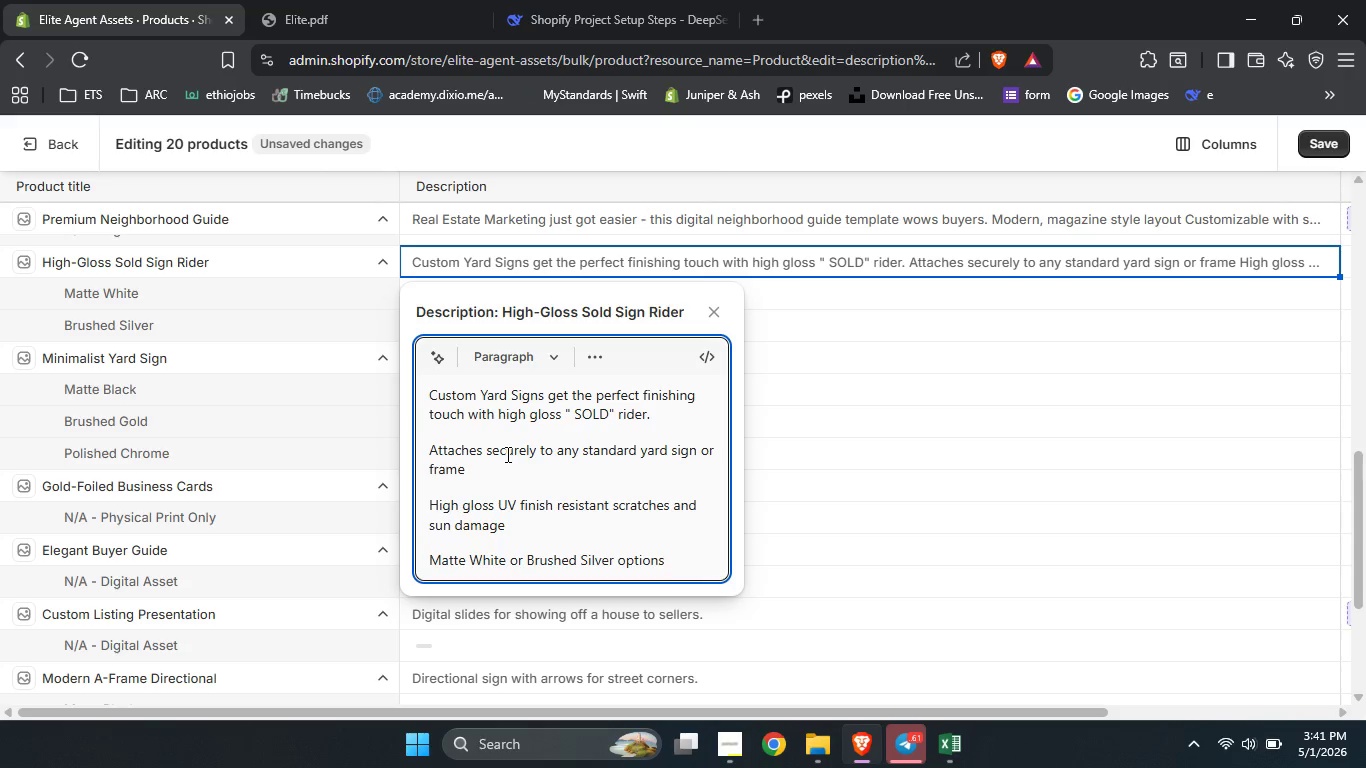 
key(Enter)
 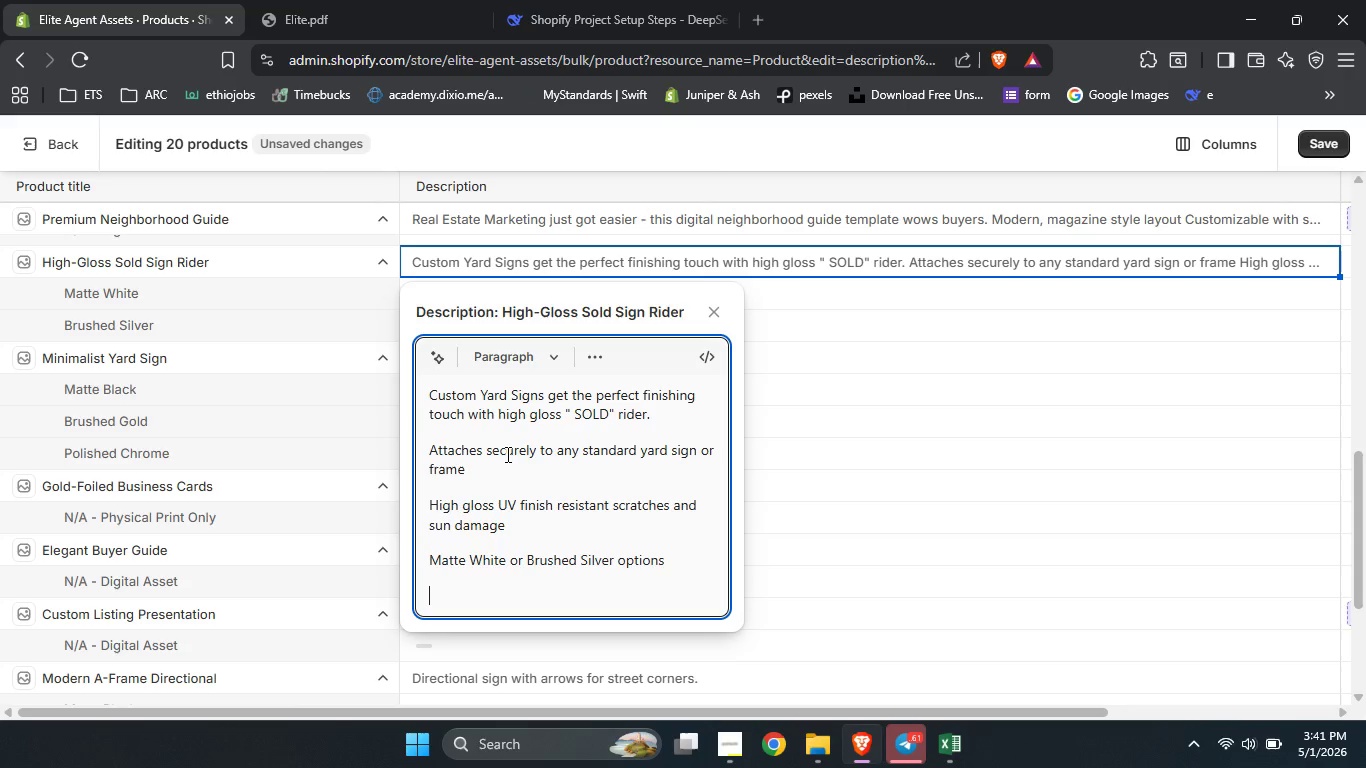 
type(Lightweight and portal )
key(Backspace)
key(Backspace)
type(ble)
 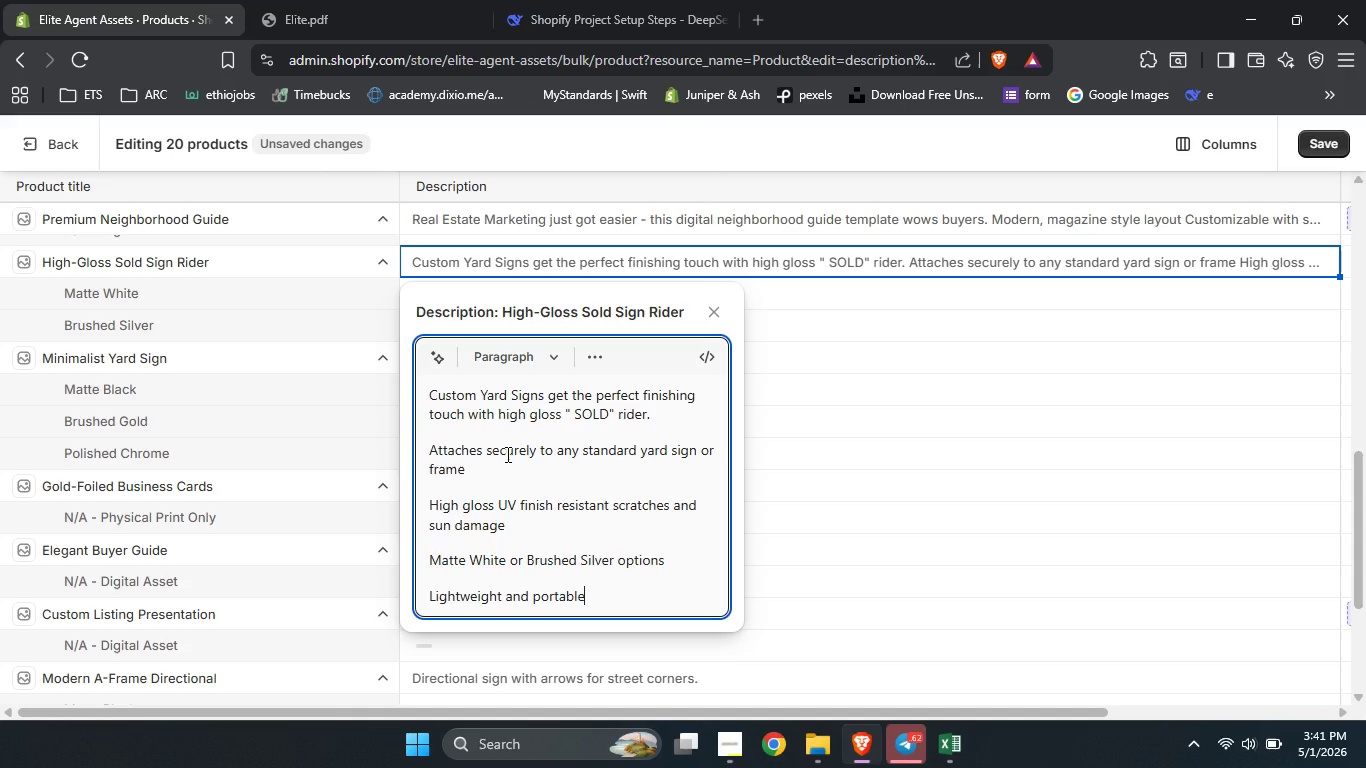 
type( keeo)
key(Backspace)
type(p a few in your car)
 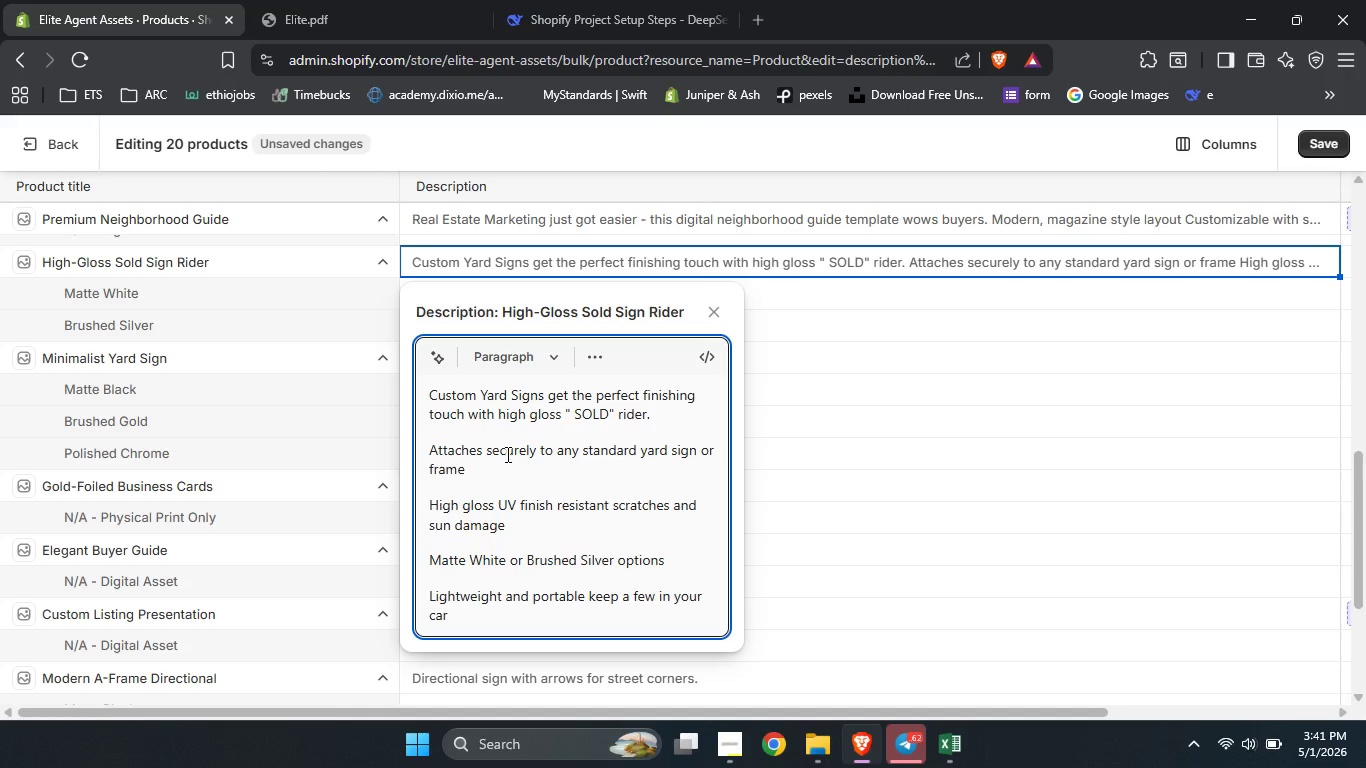 
key(Enter)
 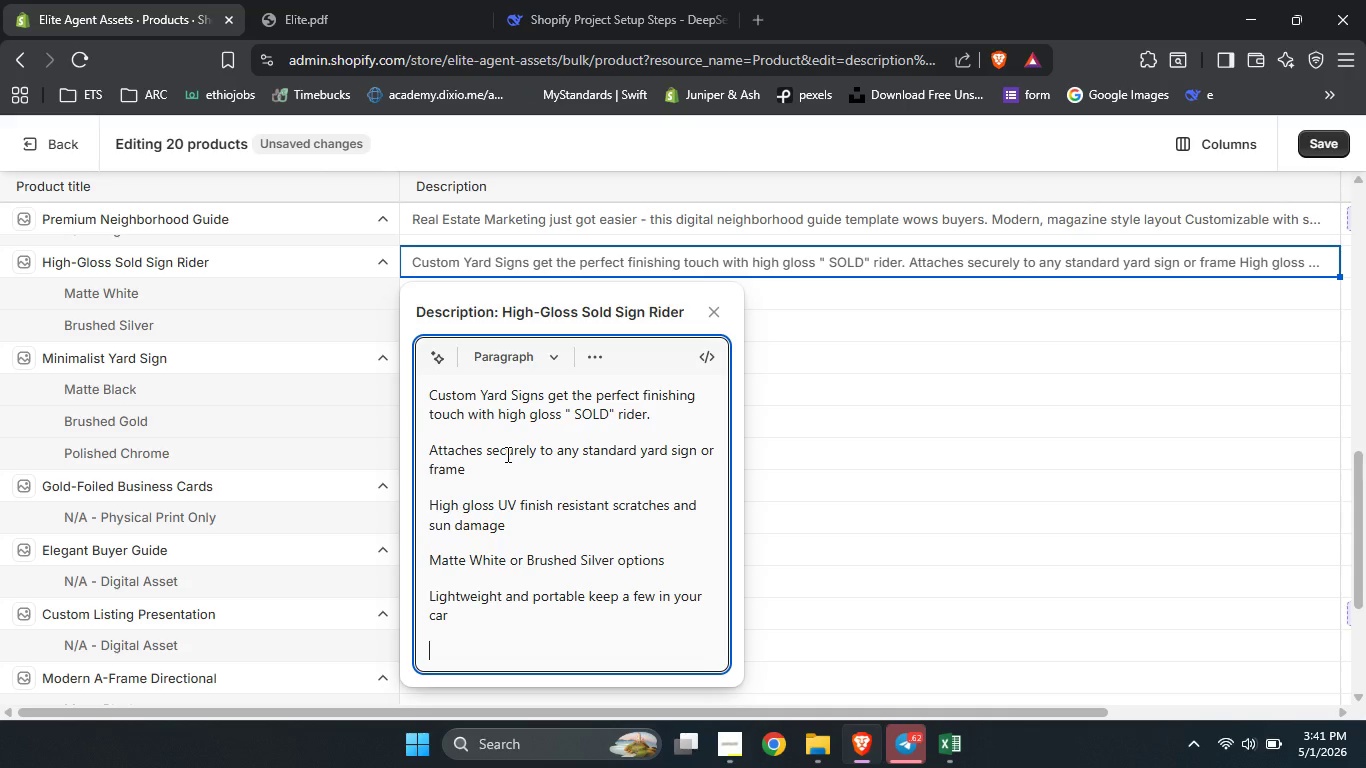 
type(Celebrate every sale professionally with a custom yard signs rider that announces your success from the curb0)
key(Backspace)
type(.)
 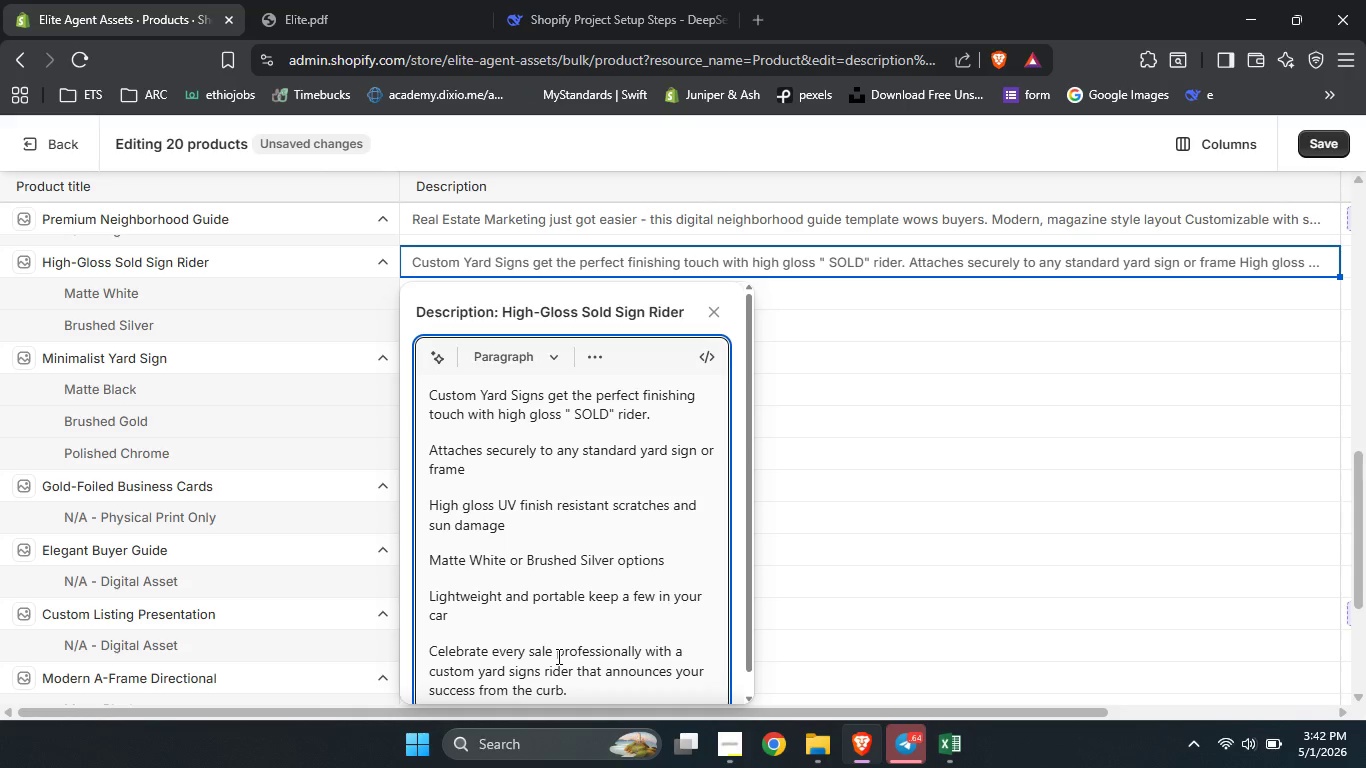 
wait(6.78)
 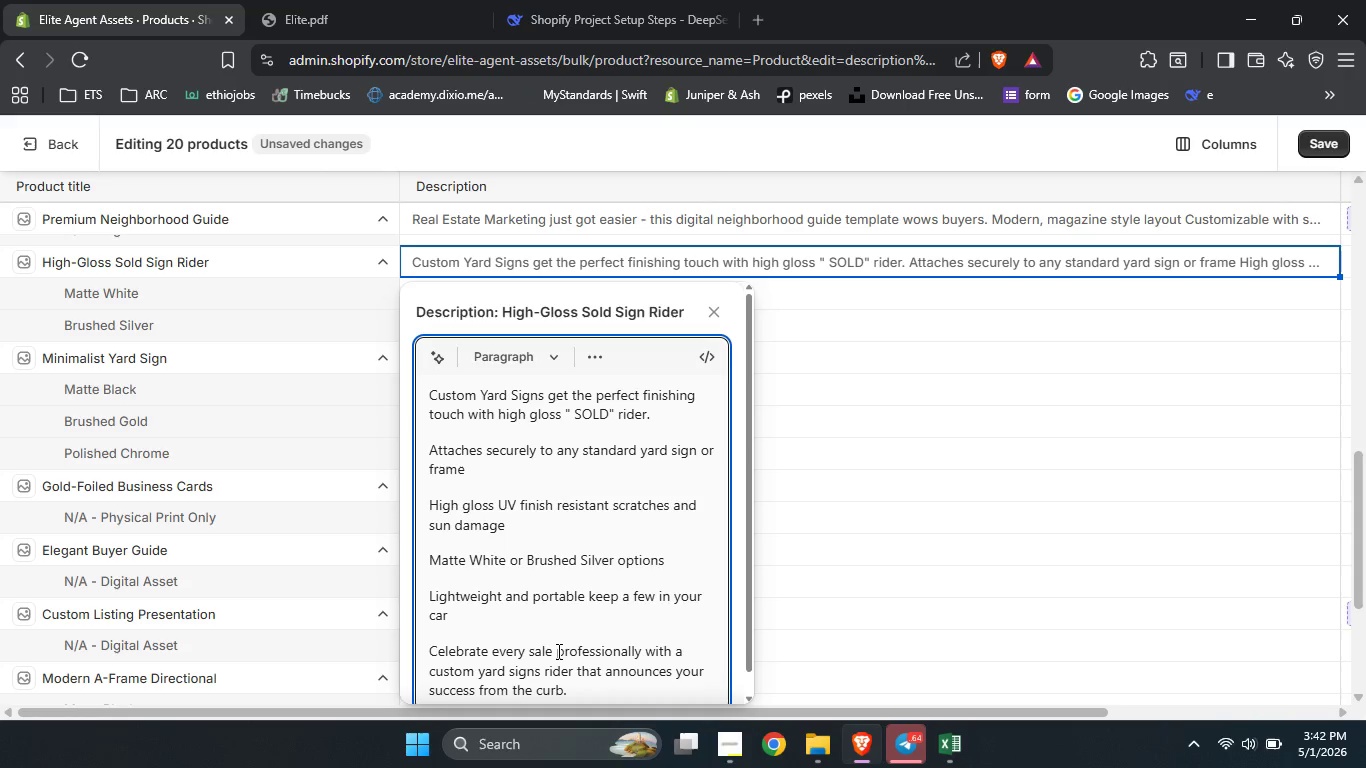 
left_click_drag(start_coordinate=[428, 671], to_coordinate=[544, 670])
 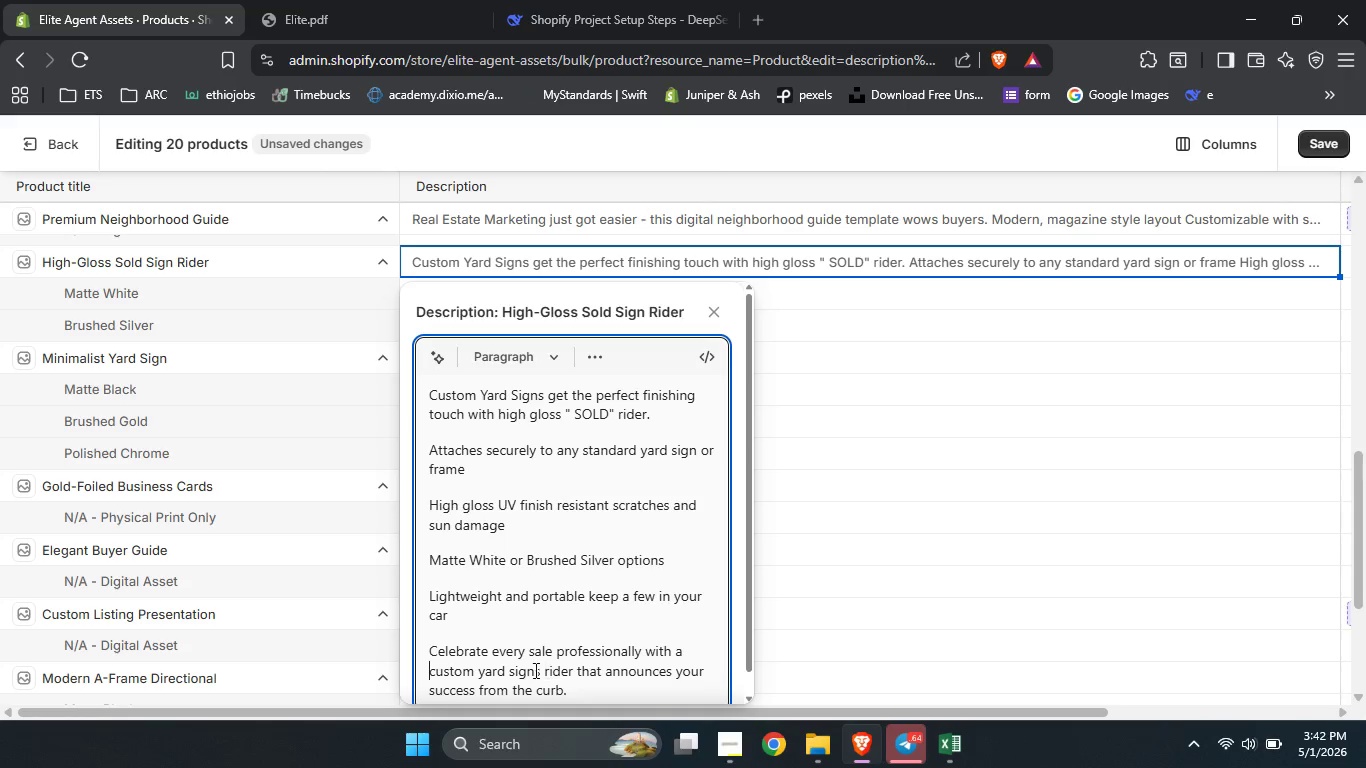 
left_click_drag(start_coordinate=[540, 670], to_coordinate=[416, 669])
 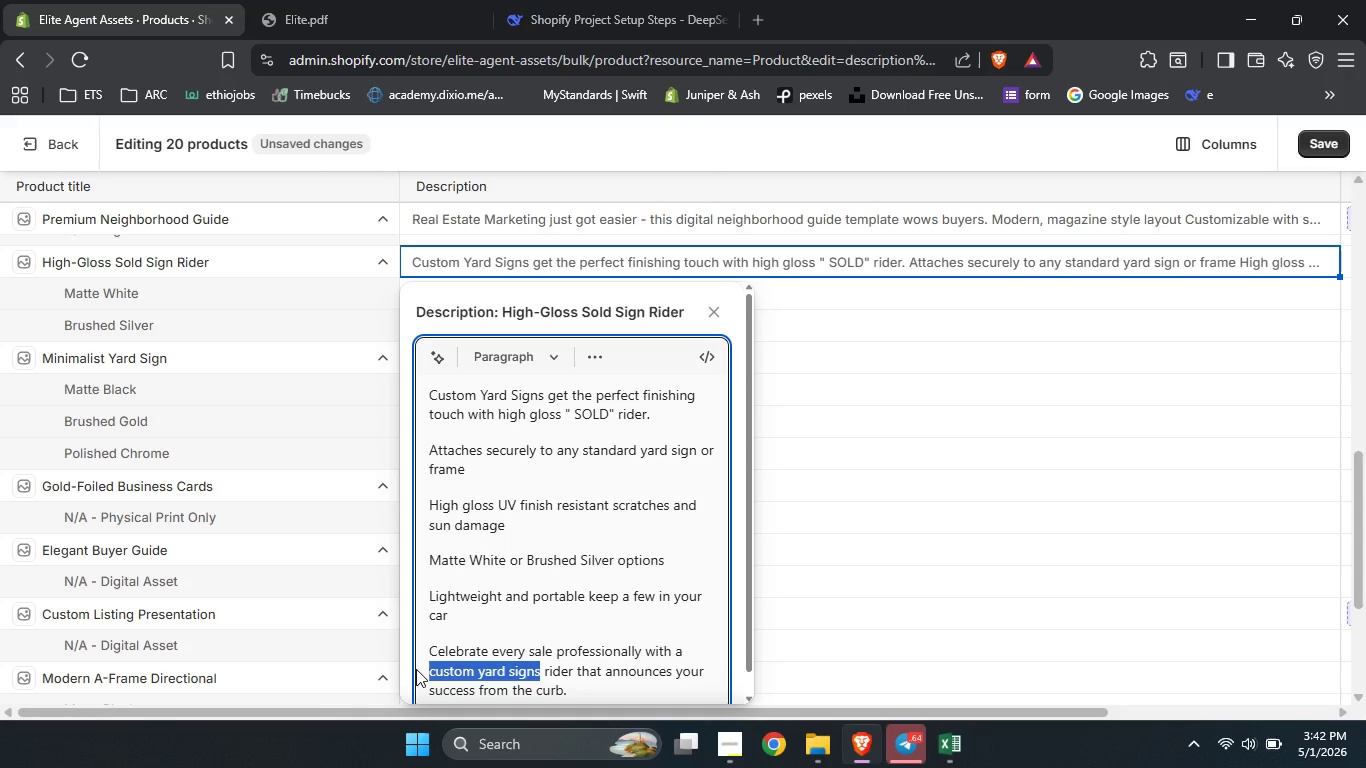 
key(Control+B)
 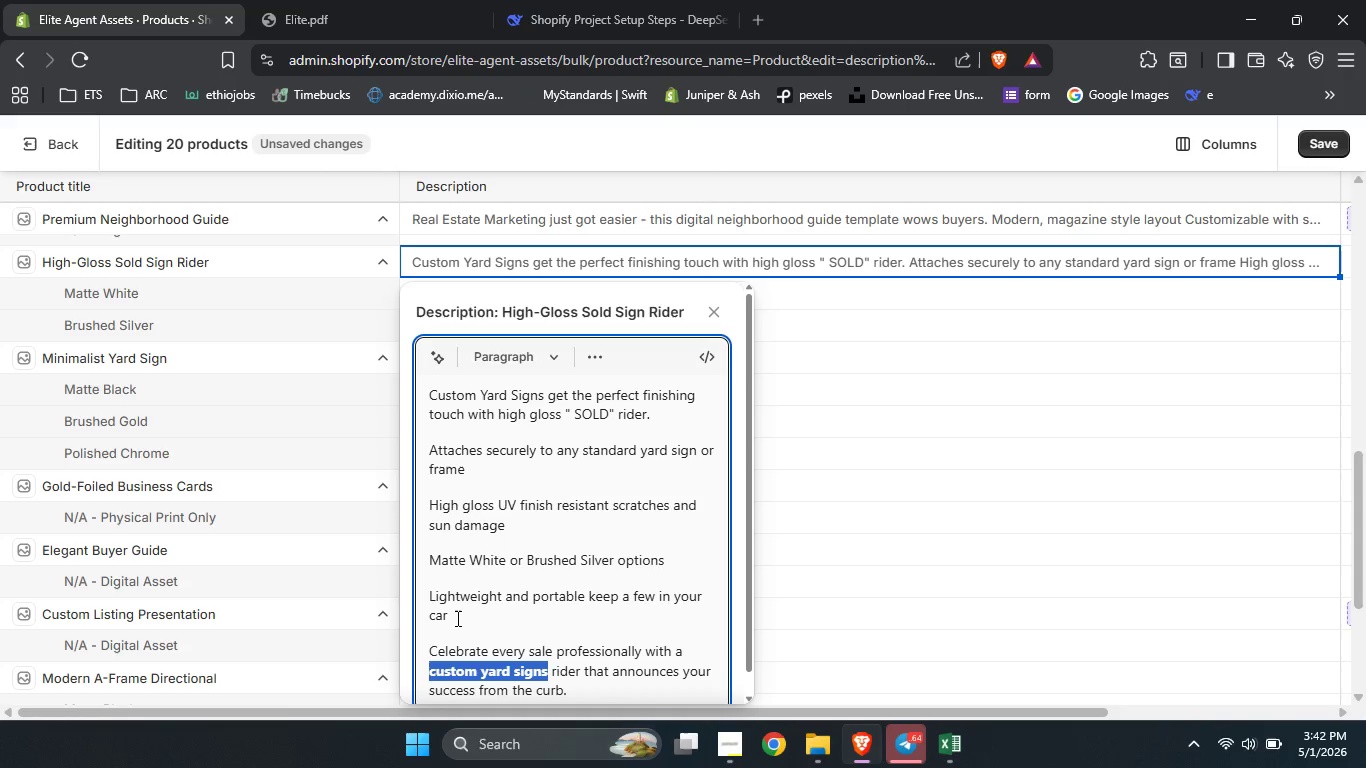 
left_click_drag(start_coordinate=[454, 614], to_coordinate=[424, 449])
 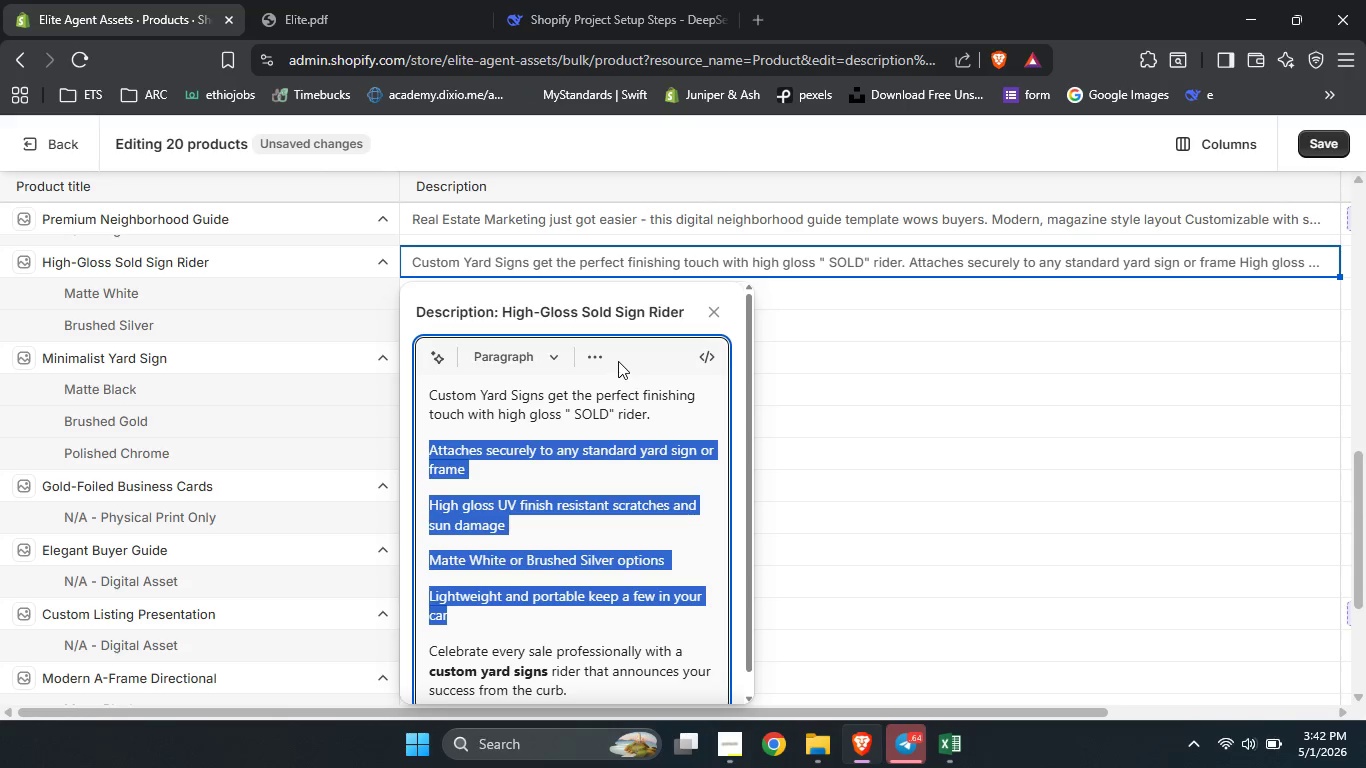 
left_click([599, 355])
 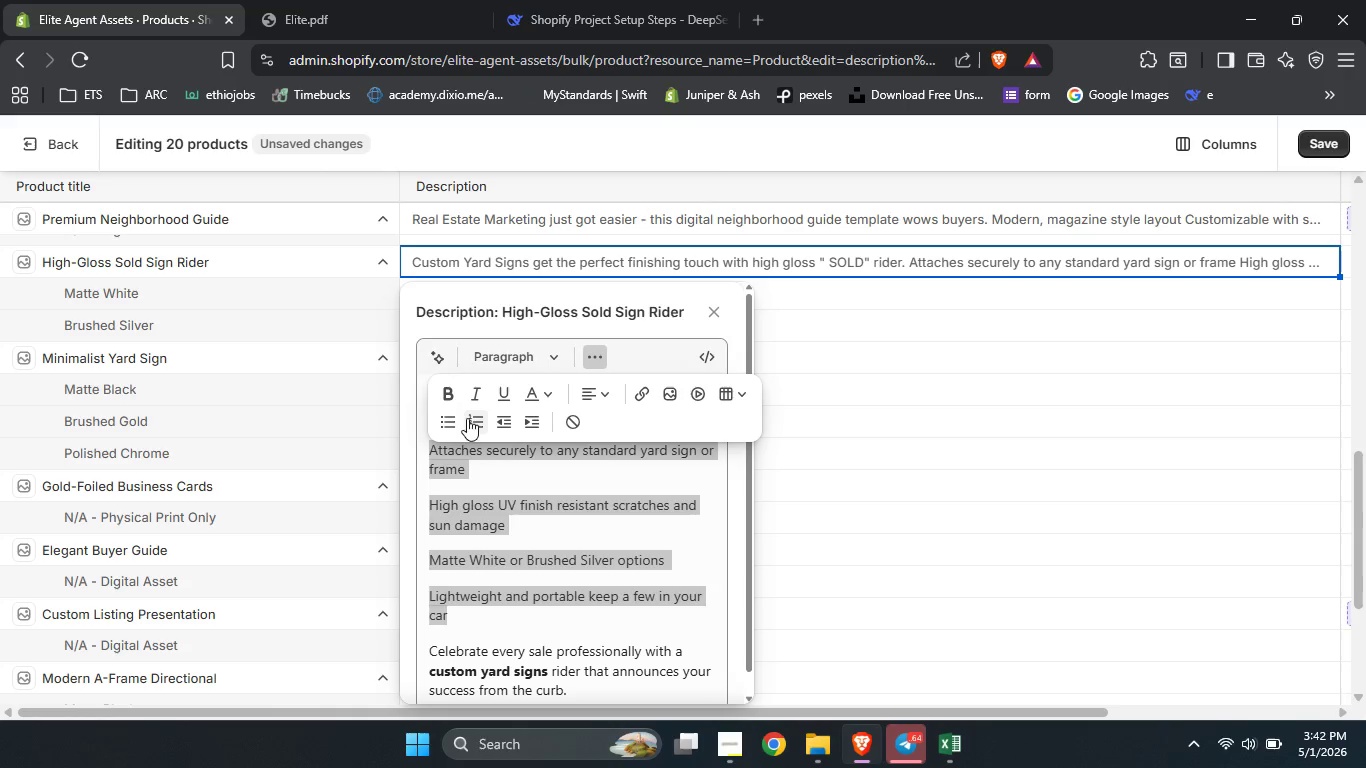 
left_click([456, 422])
 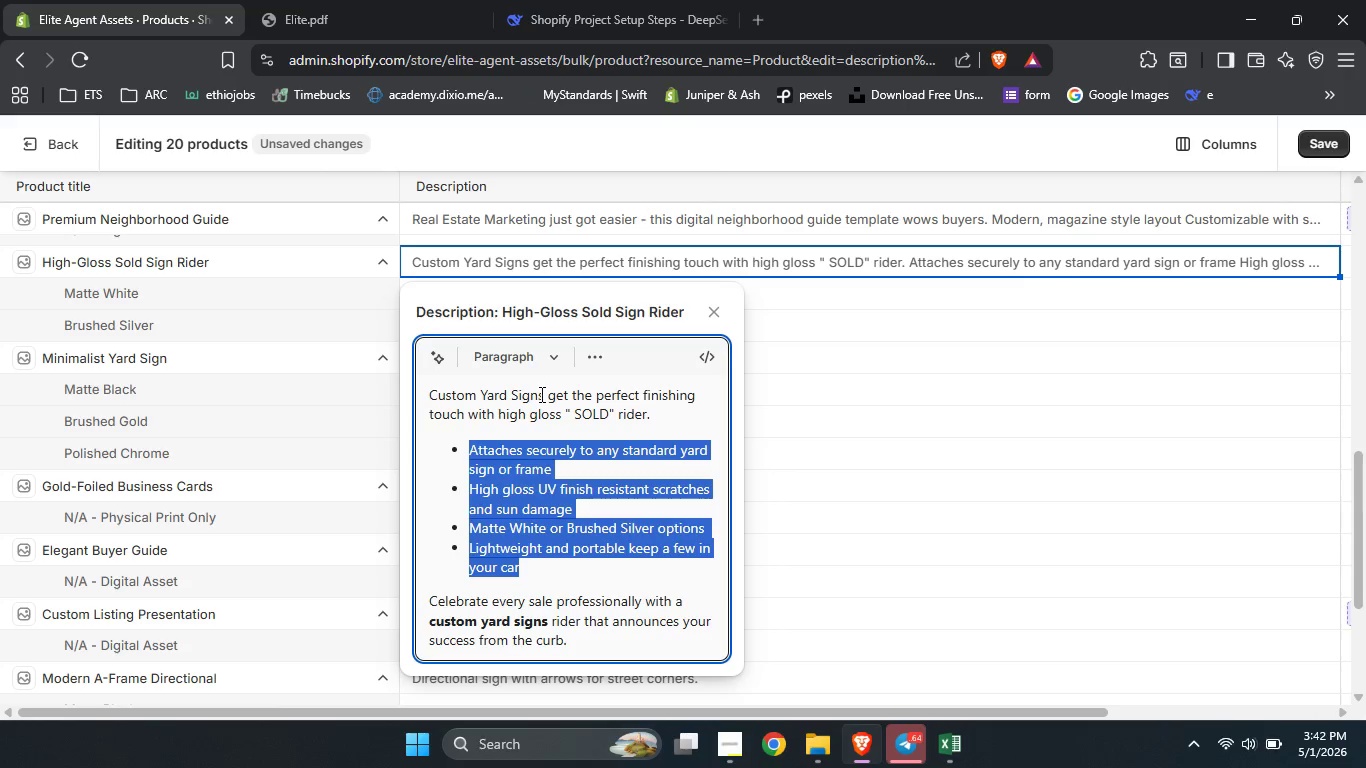 
left_click_drag(start_coordinate=[542, 394], to_coordinate=[426, 398])
 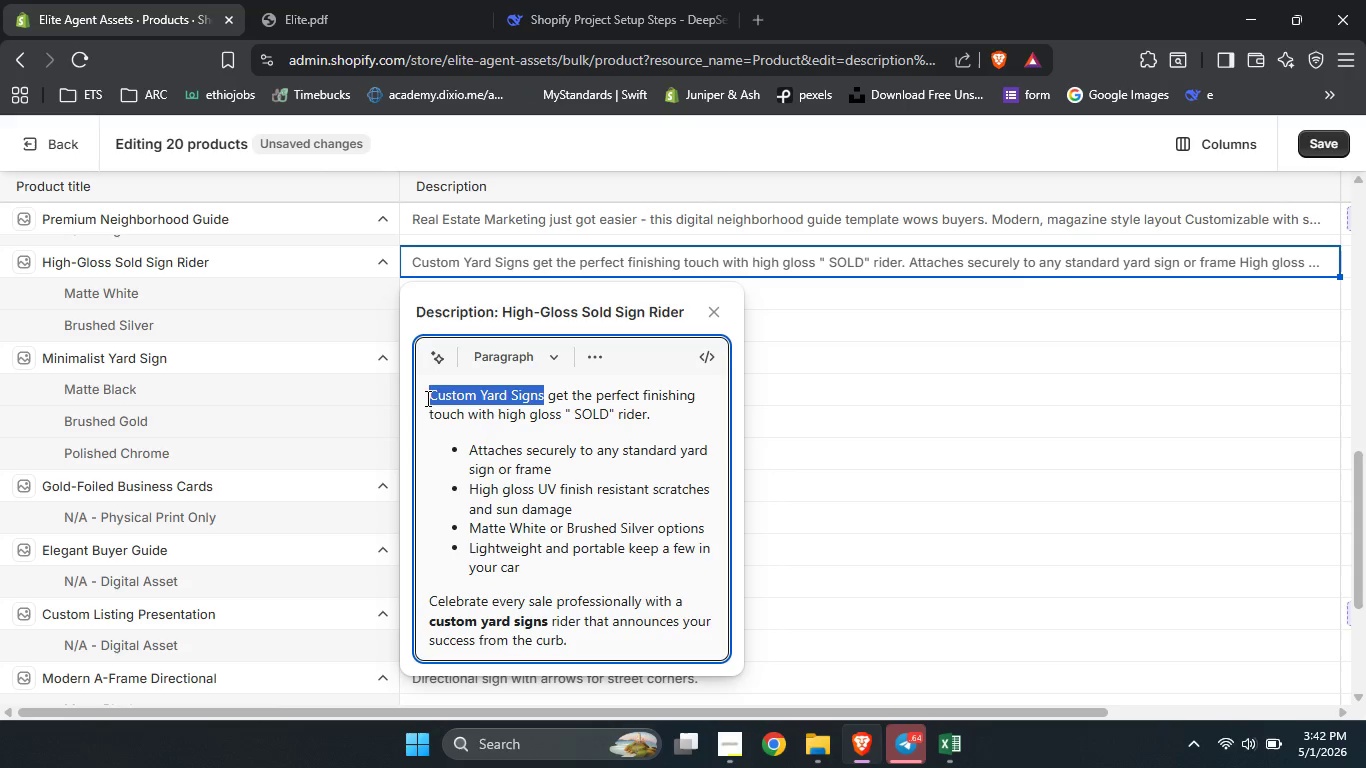 
key(Control+B)
 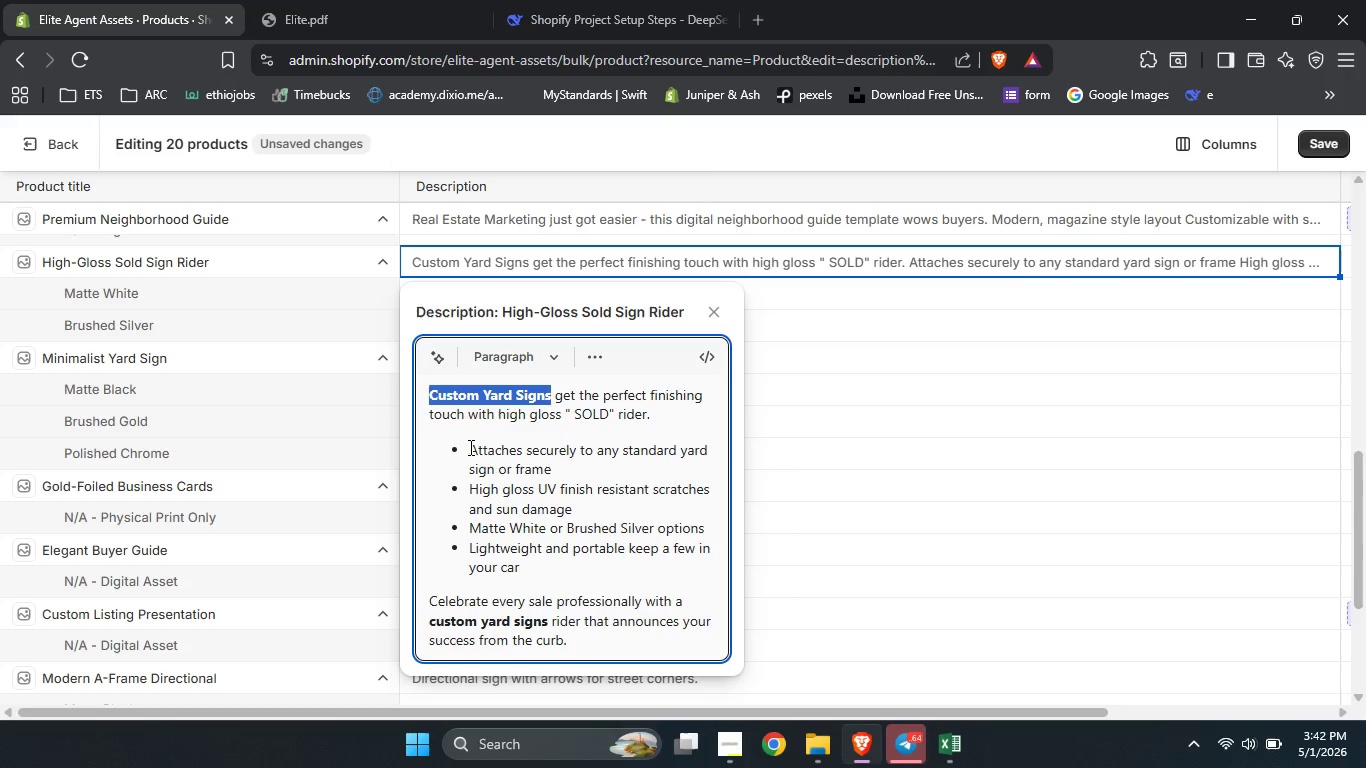 
left_click_drag(start_coordinate=[469, 448], to_coordinate=[574, 459])
 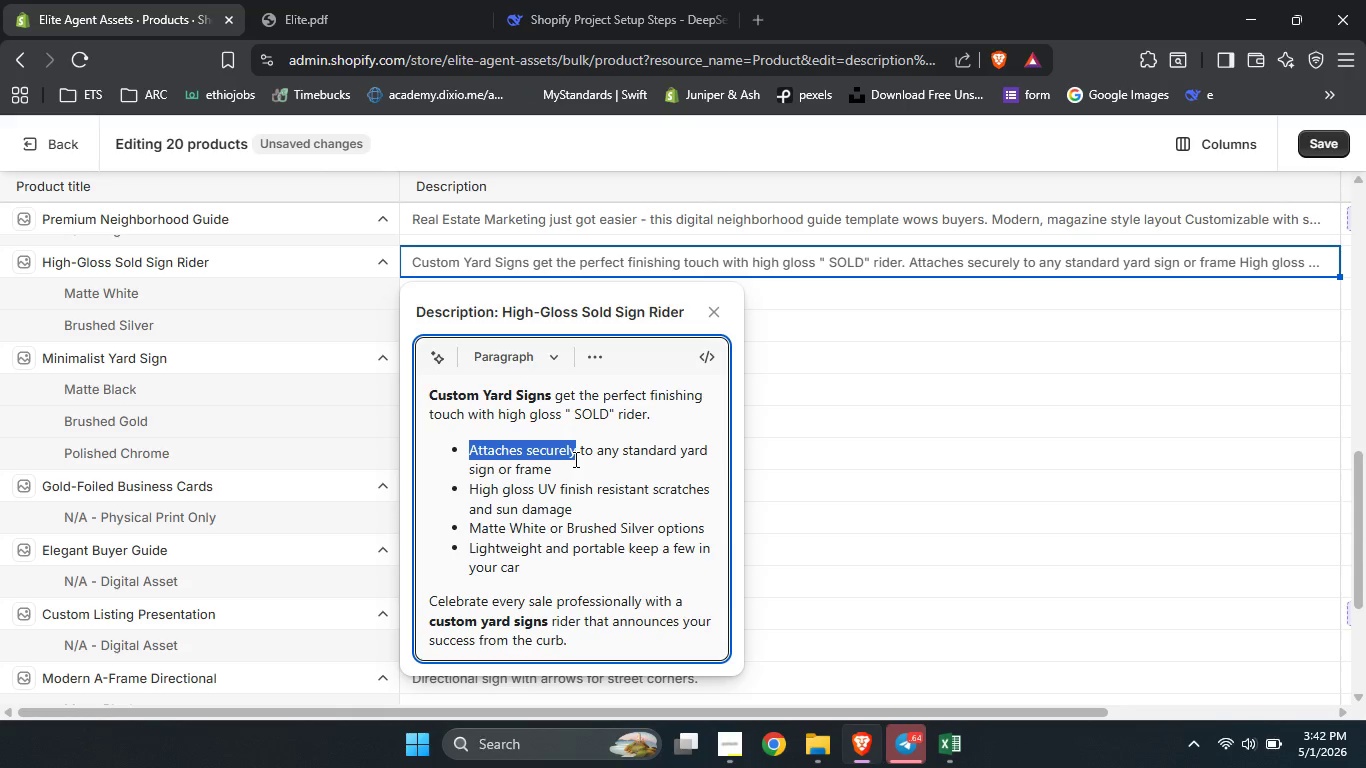 
key(Control+B)
 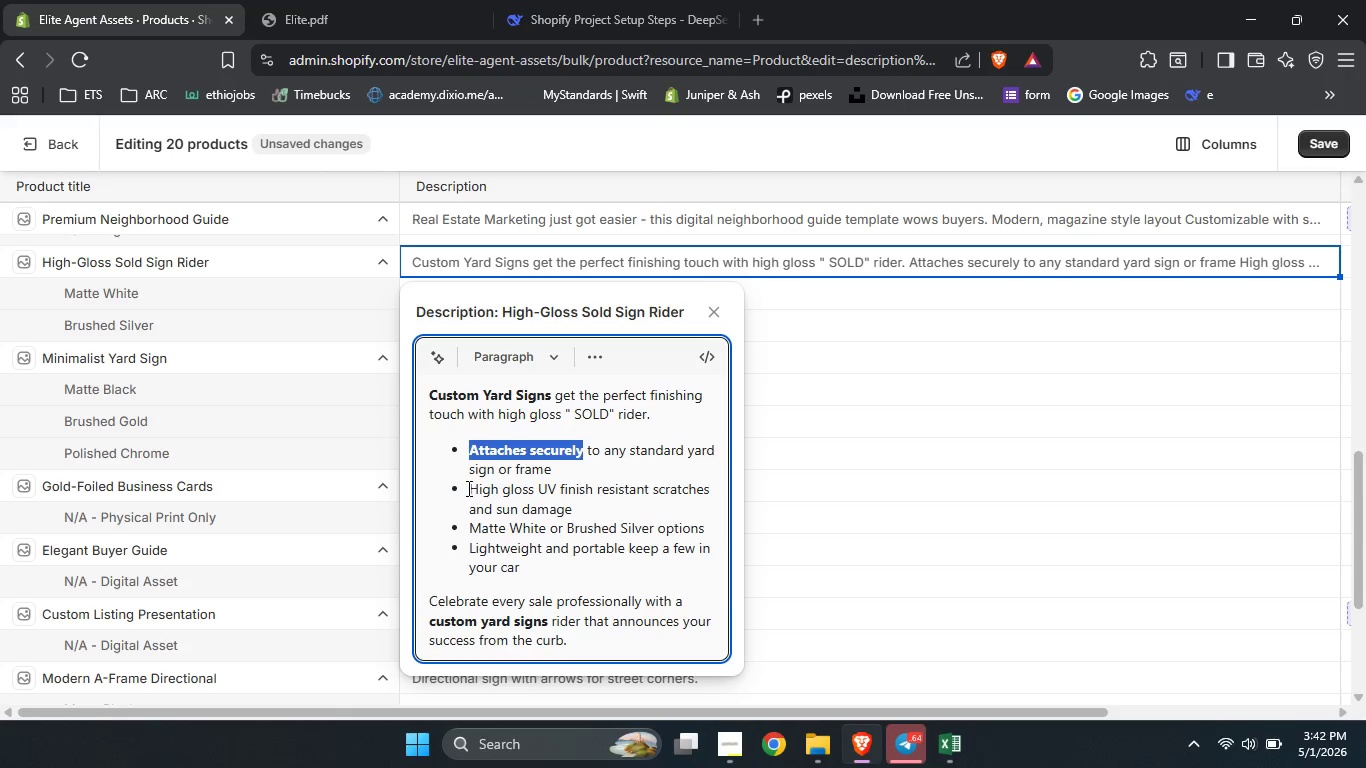 
left_click_drag(start_coordinate=[467, 488], to_coordinate=[591, 492])
 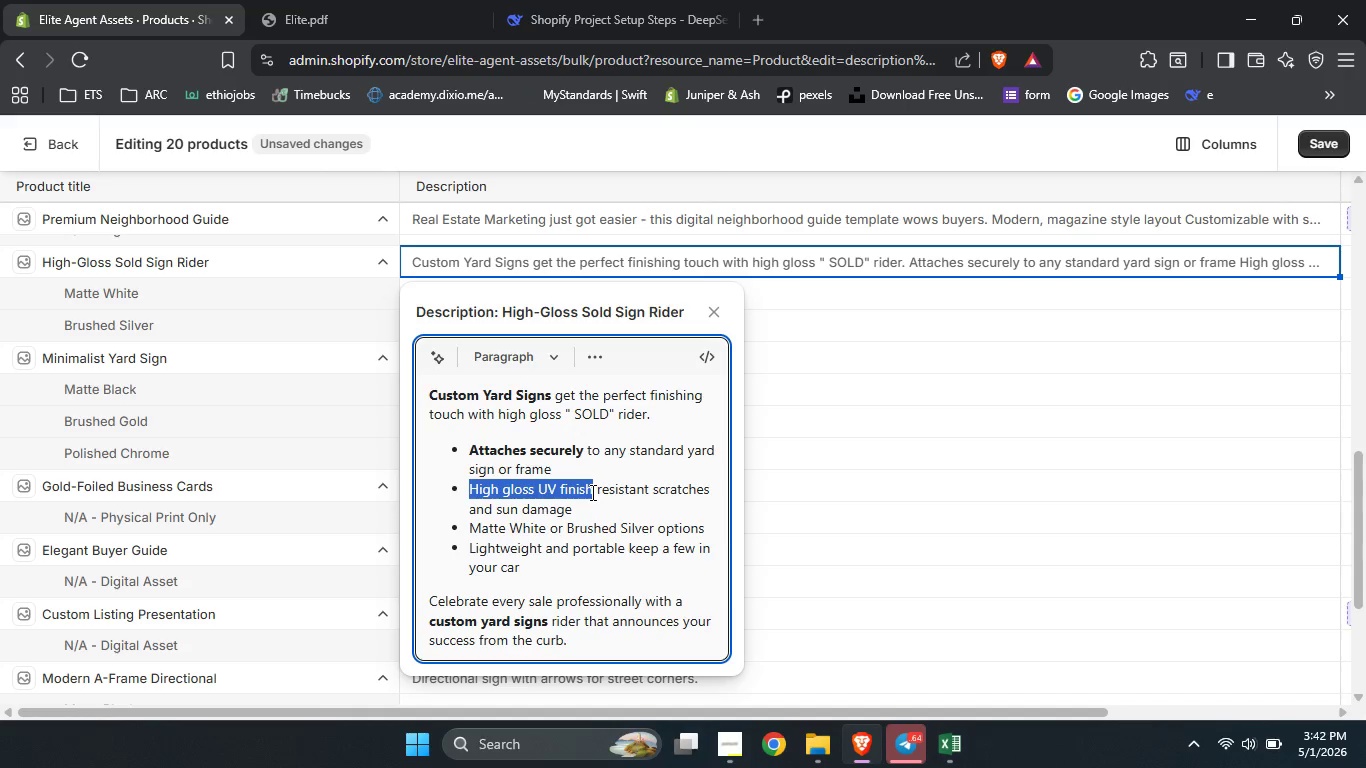 
key(Control+B)
 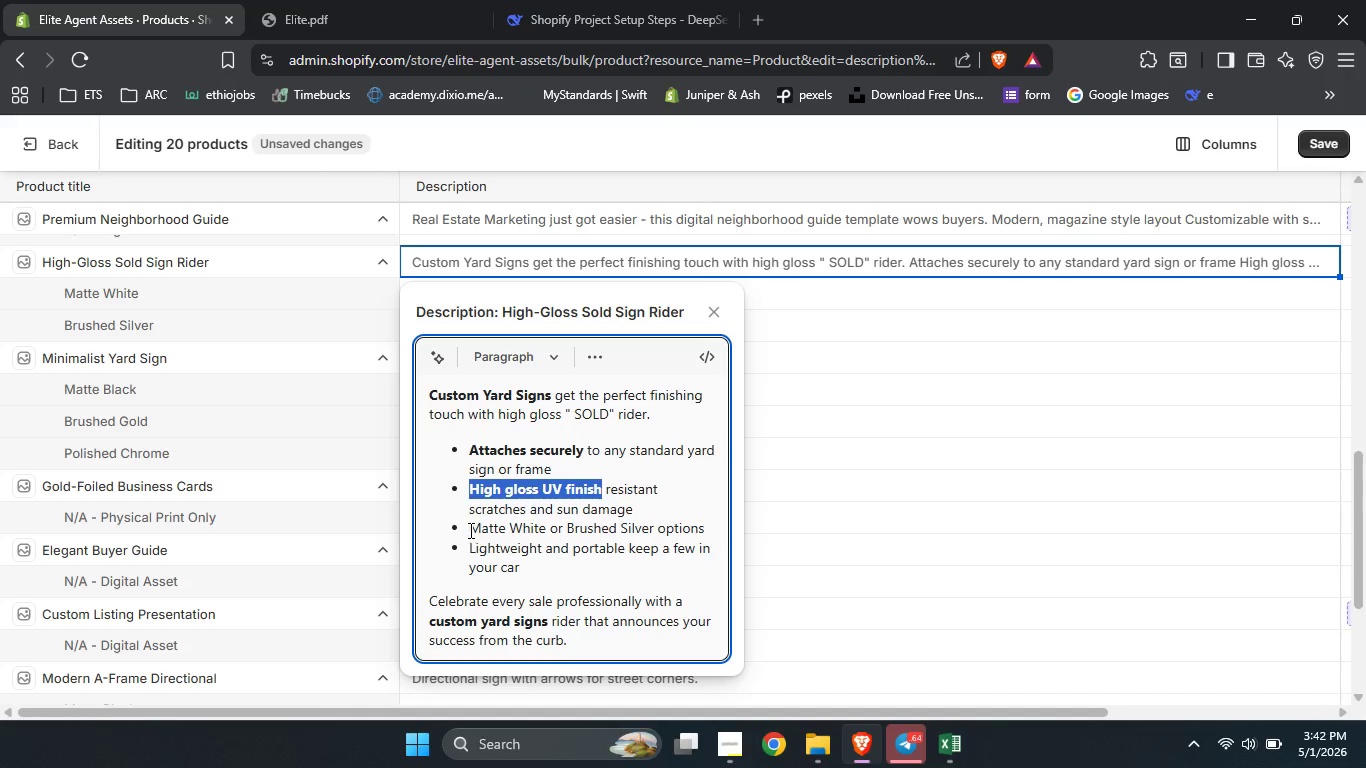 
left_click_drag(start_coordinate=[469, 529], to_coordinate=[704, 530])
 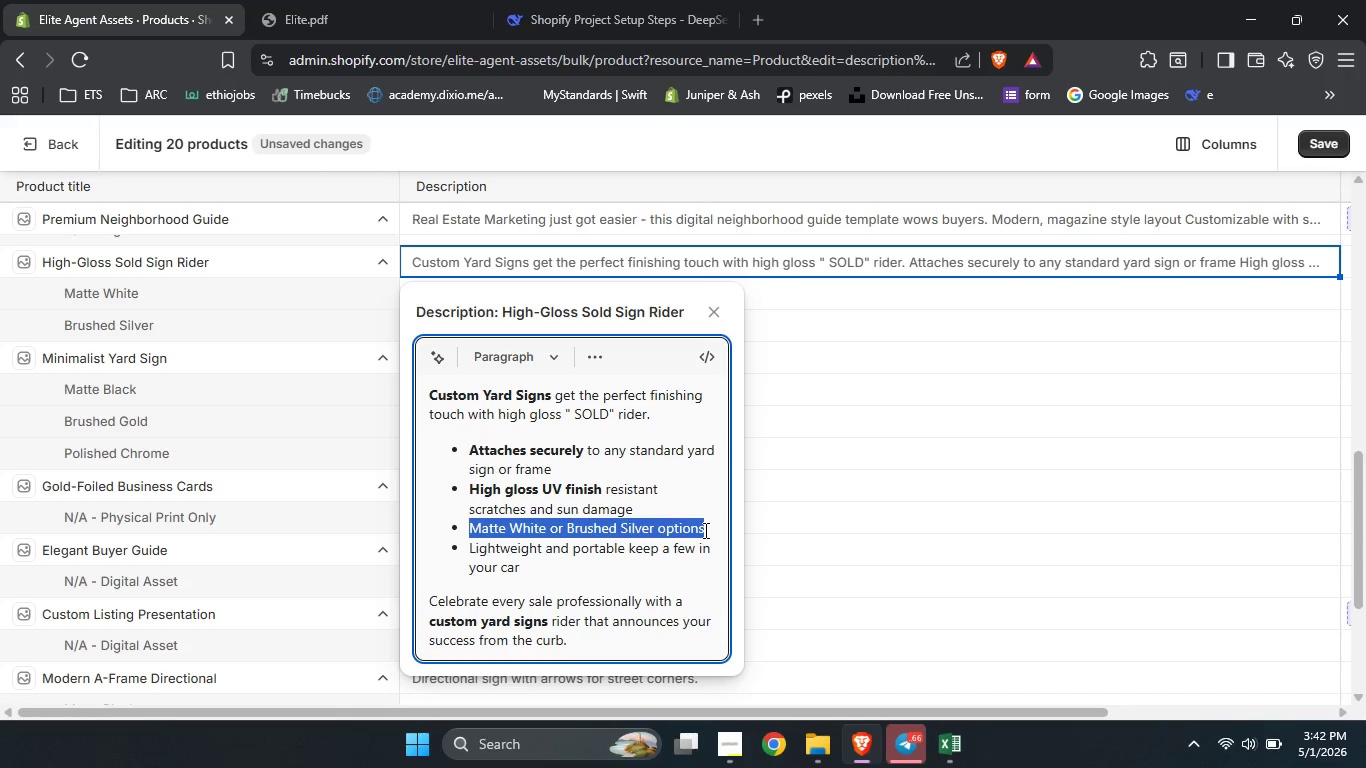 
key(Control+B)
 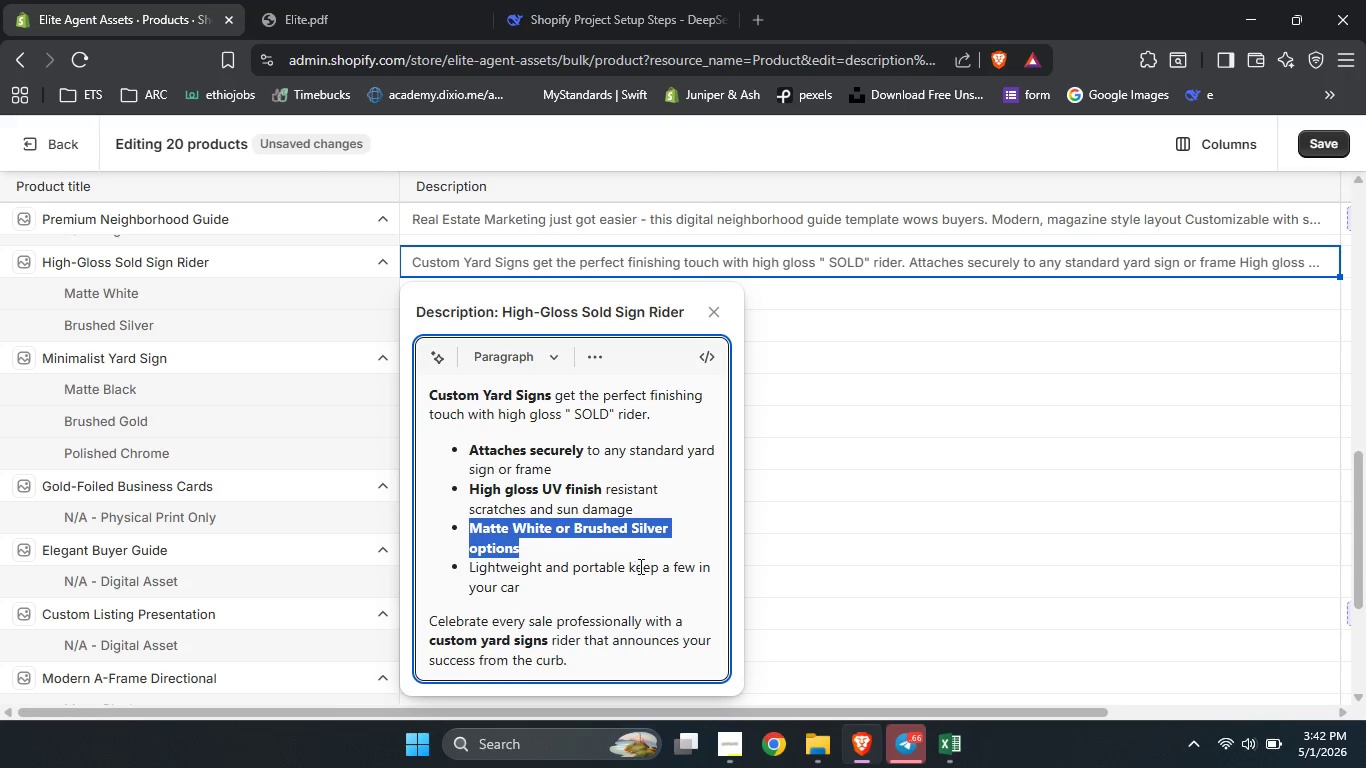 
left_click_drag(start_coordinate=[625, 566], to_coordinate=[467, 564])
 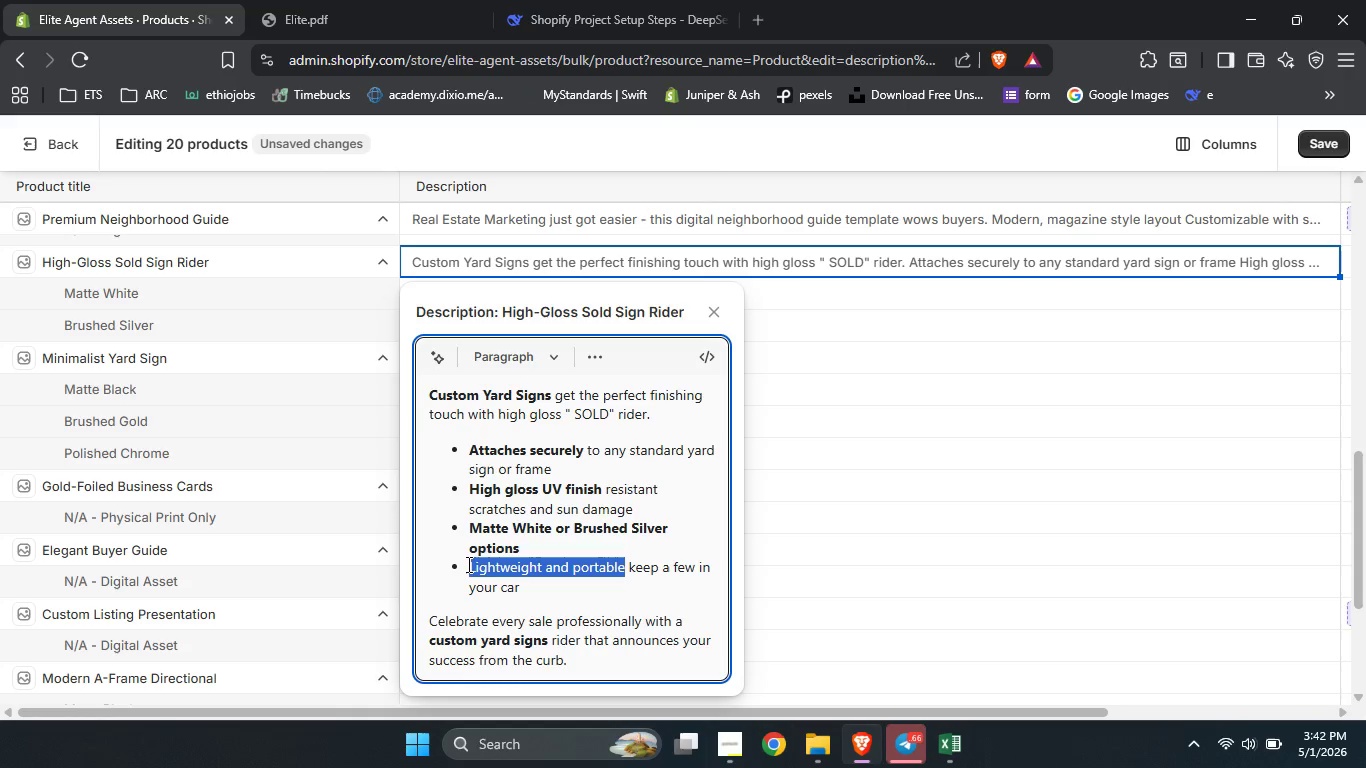 
key(Control+B)
 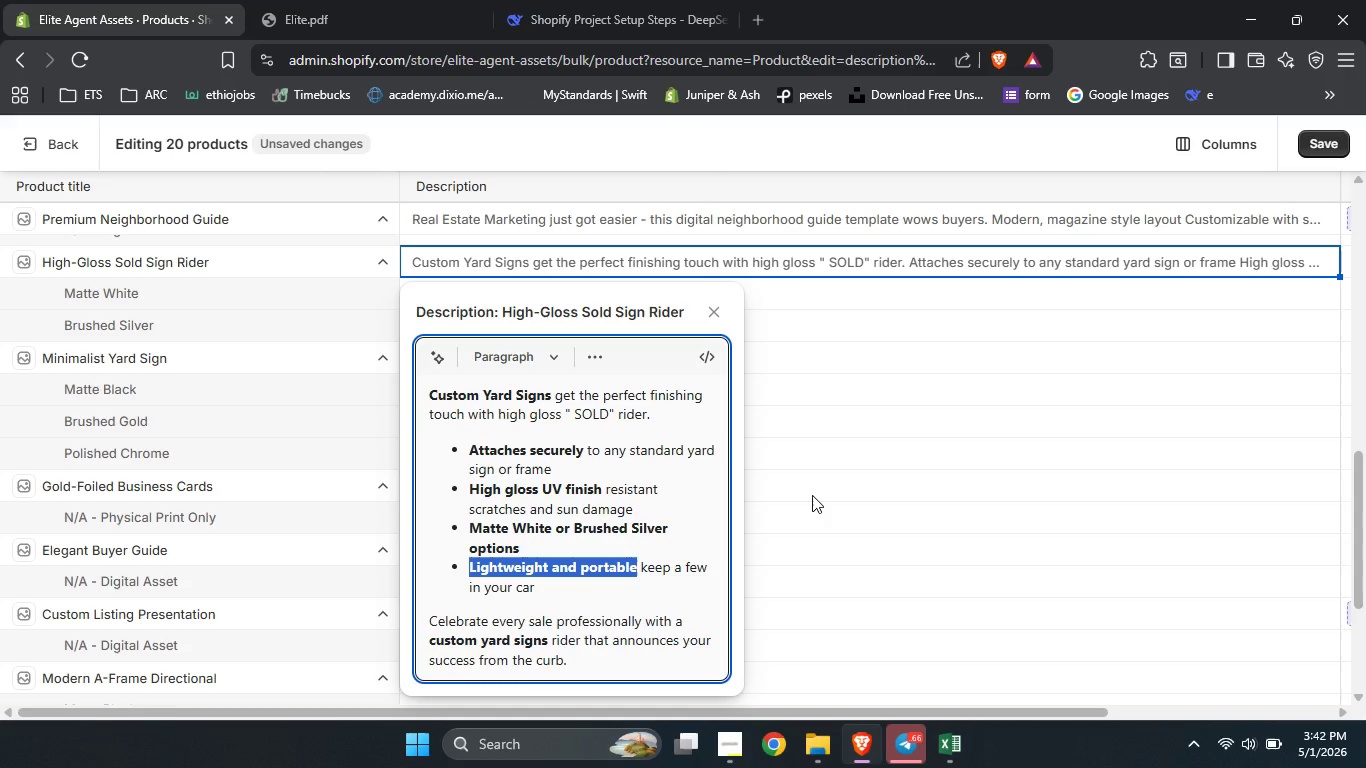 
left_click([812, 495])
 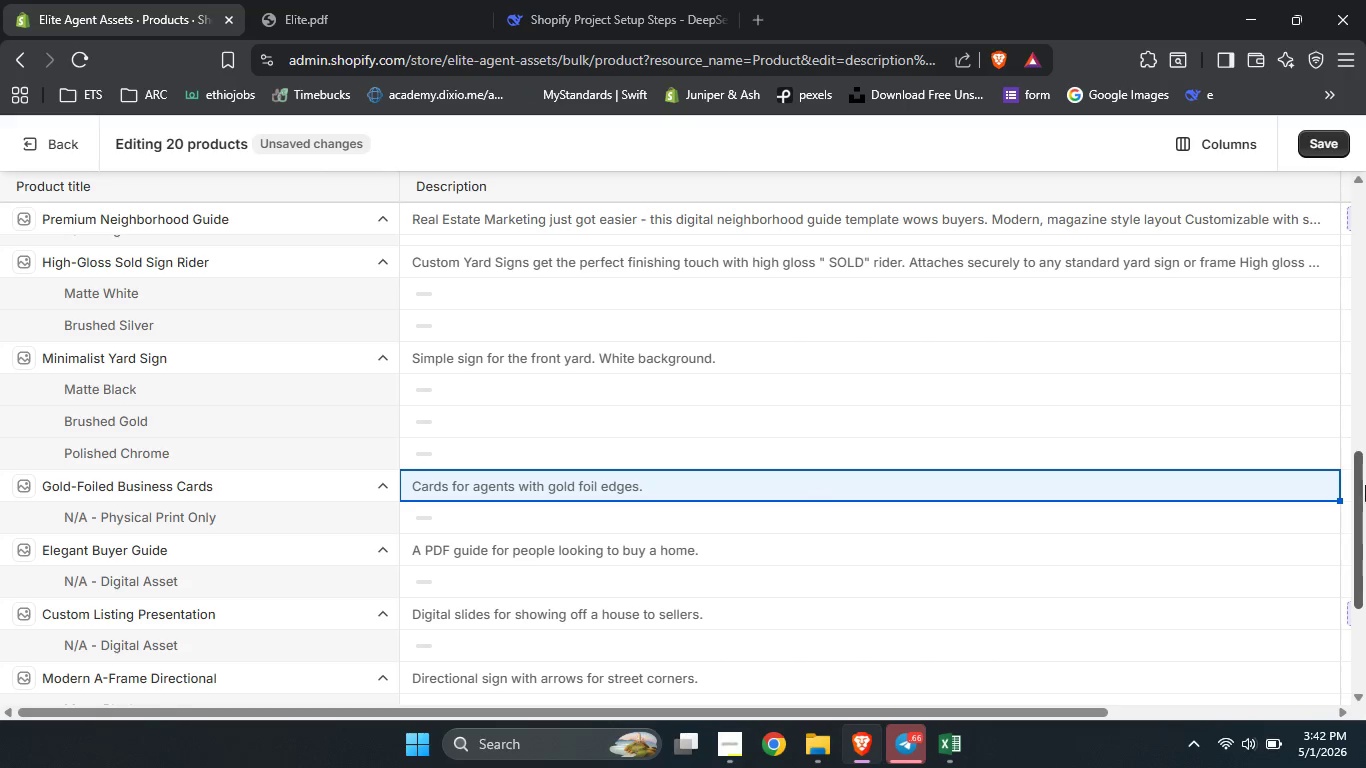 
left_click_drag(start_coordinate=[1359, 487], to_coordinate=[1347, 521])
 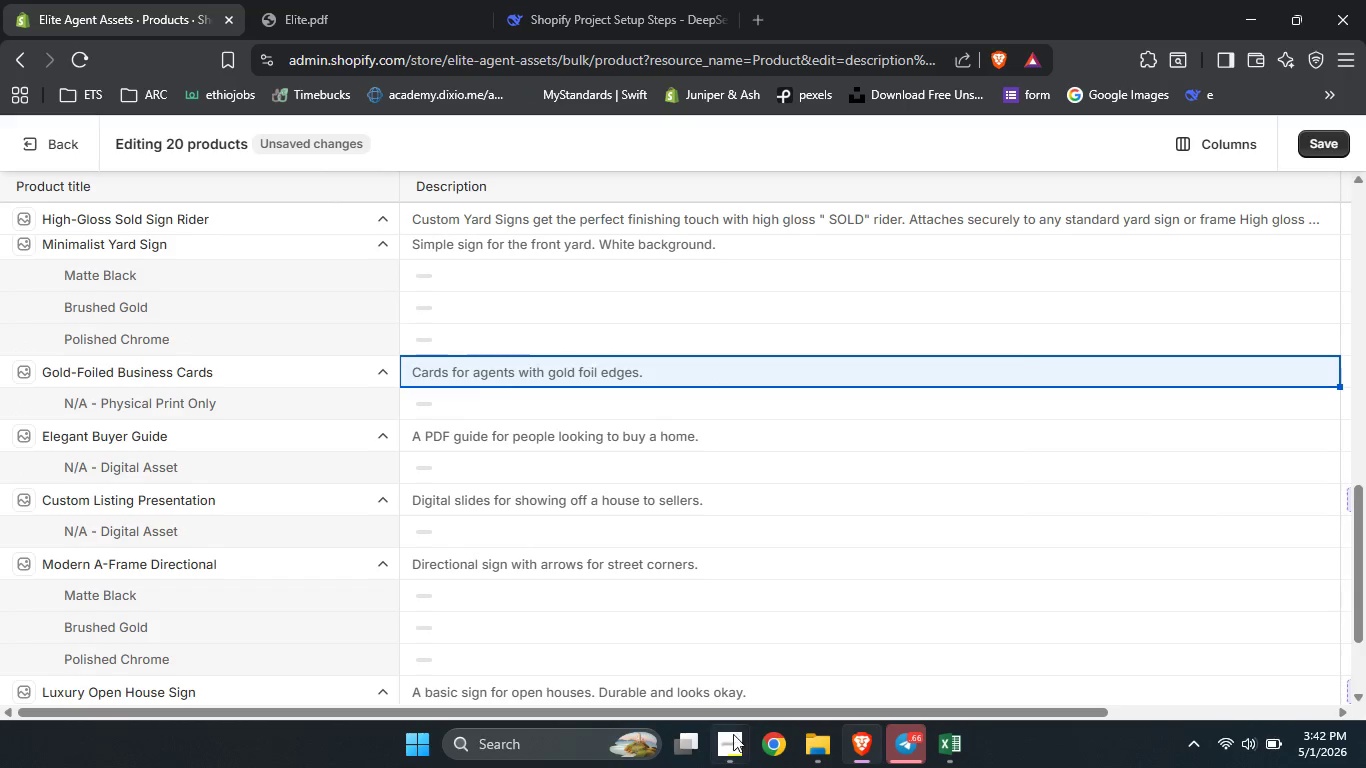 
left_click([734, 737])